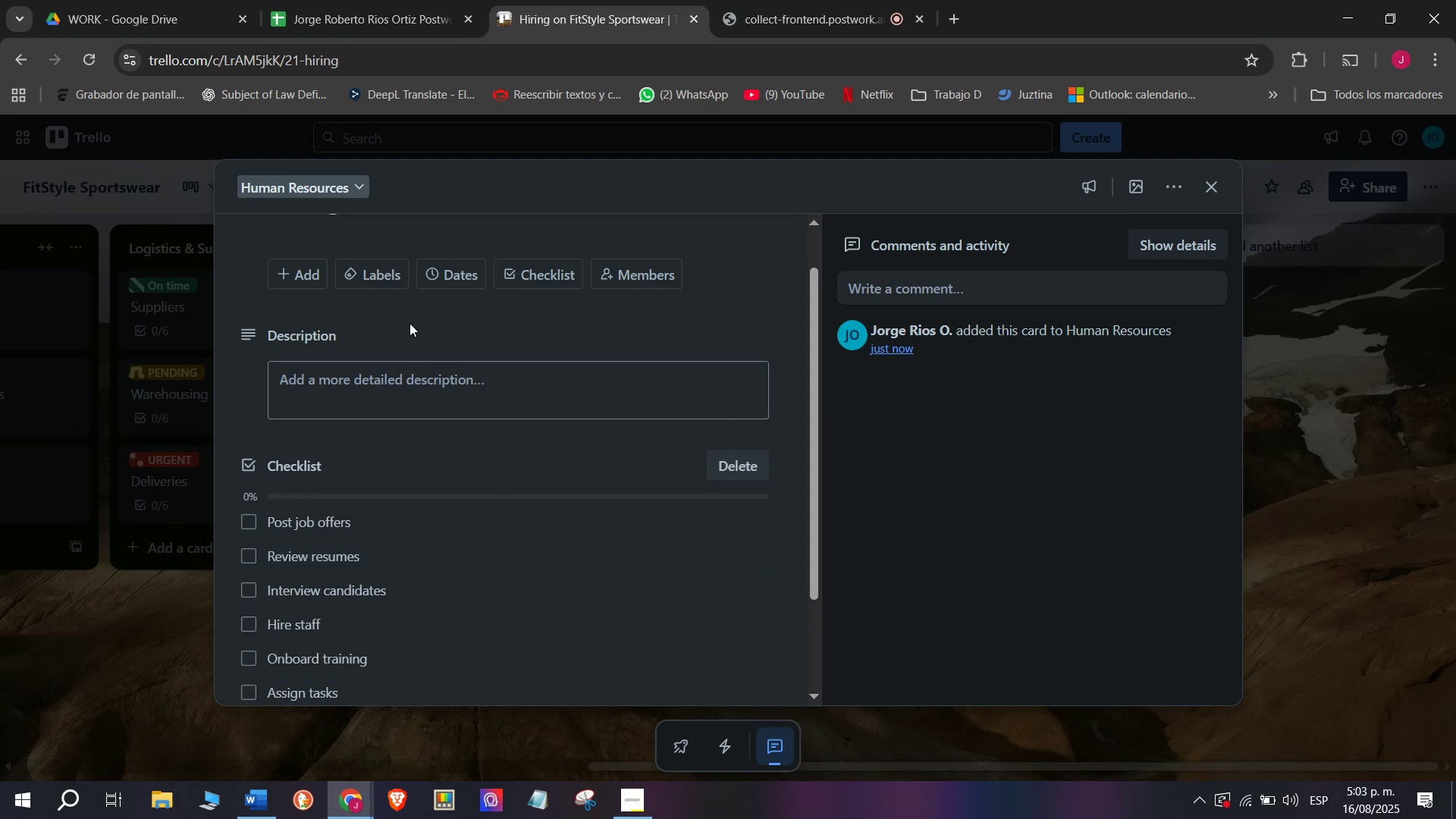 
left_click([379, 274])
 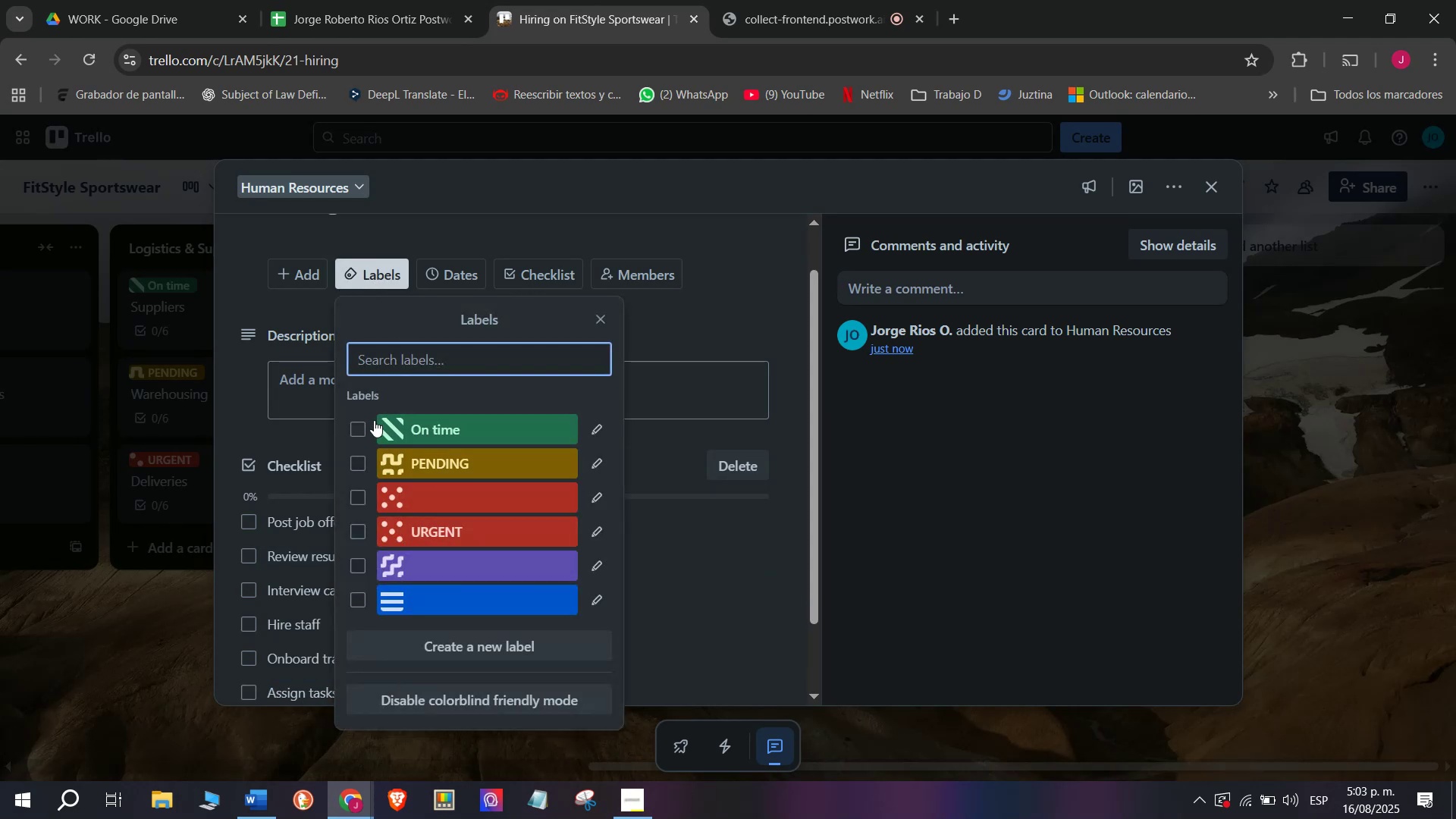 
left_click([360, 425])
 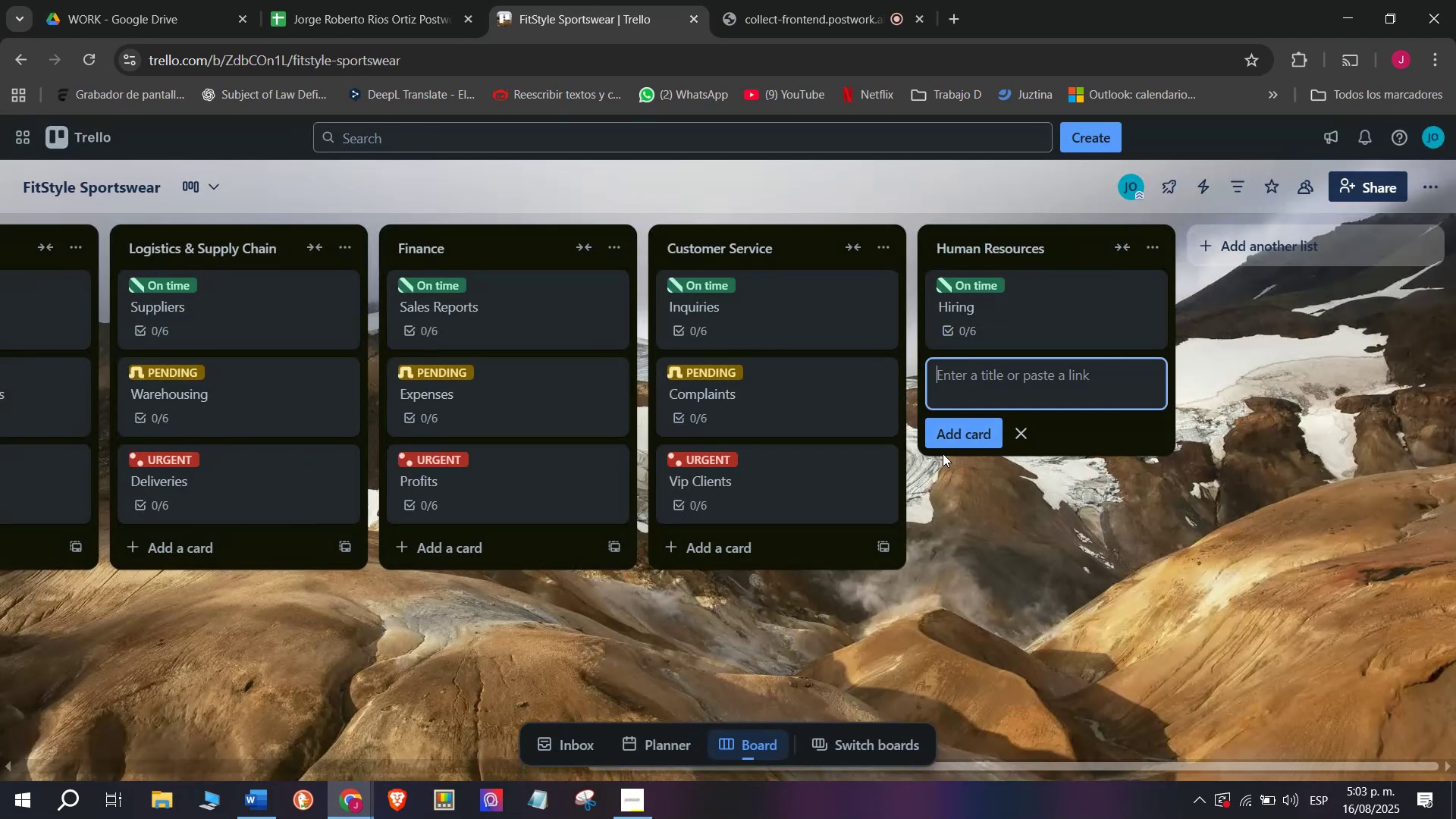 
wait(5.75)
 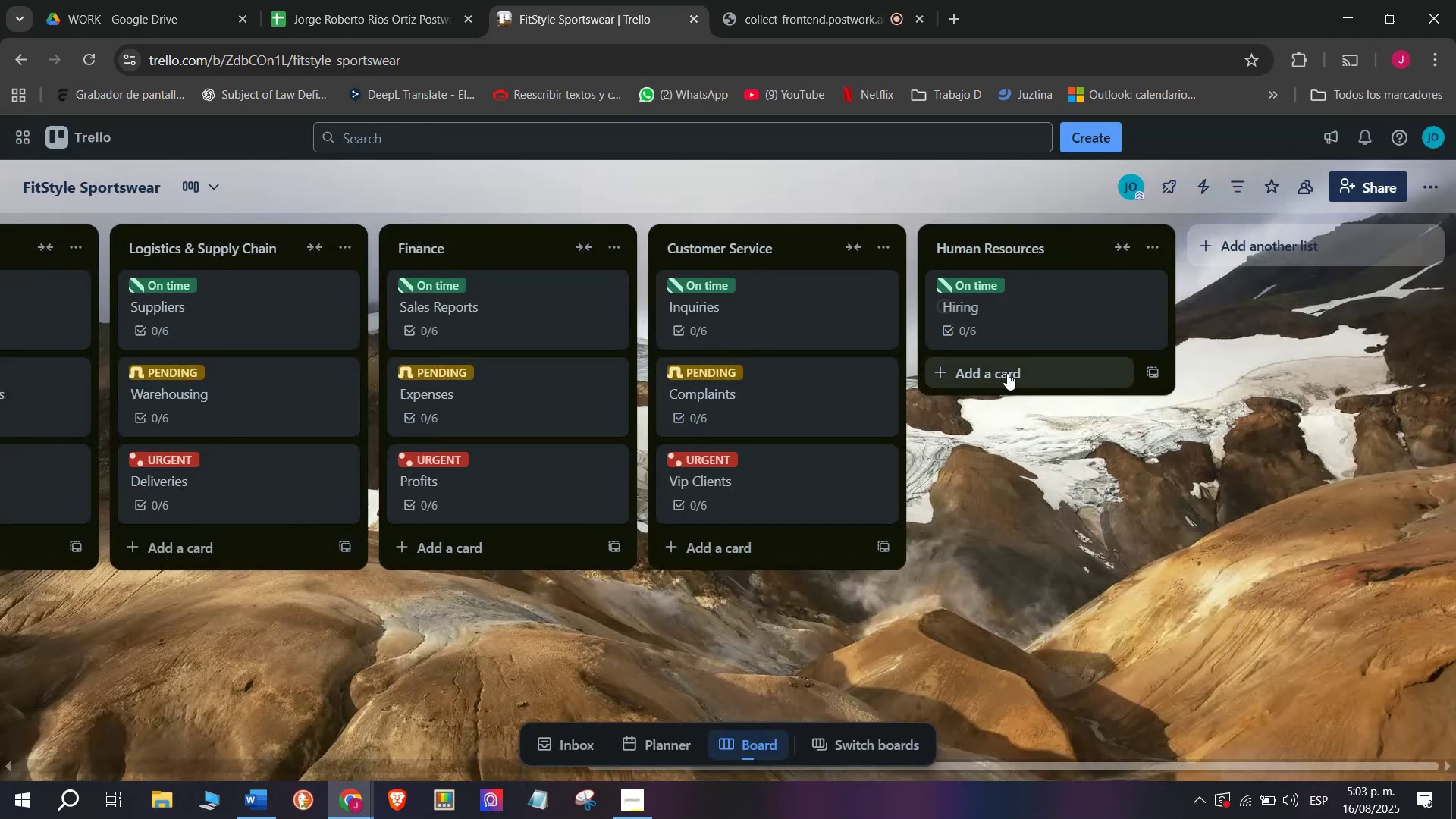 
type(Training )
 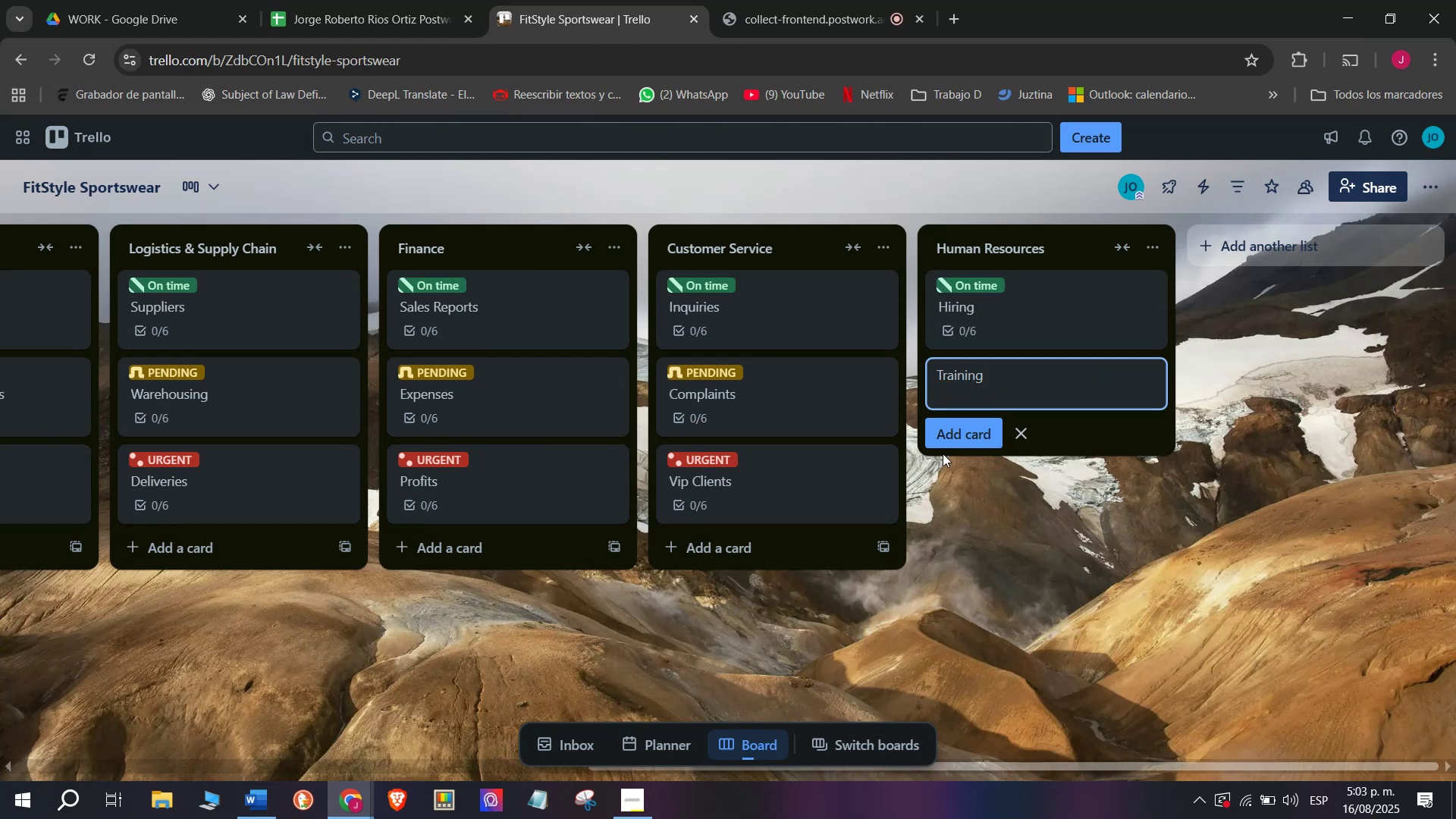 
key(Enter)
 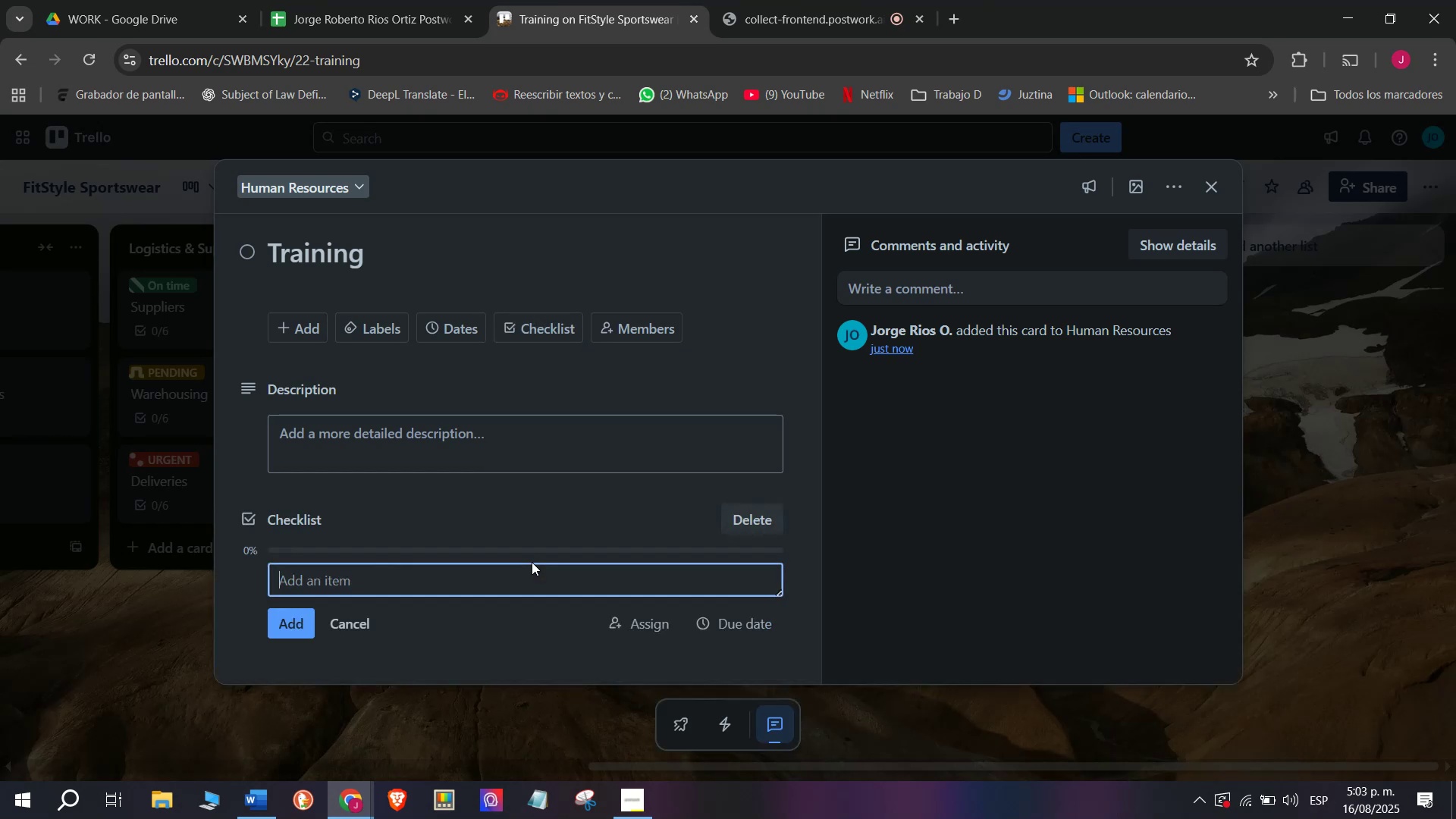 
wait(6.71)
 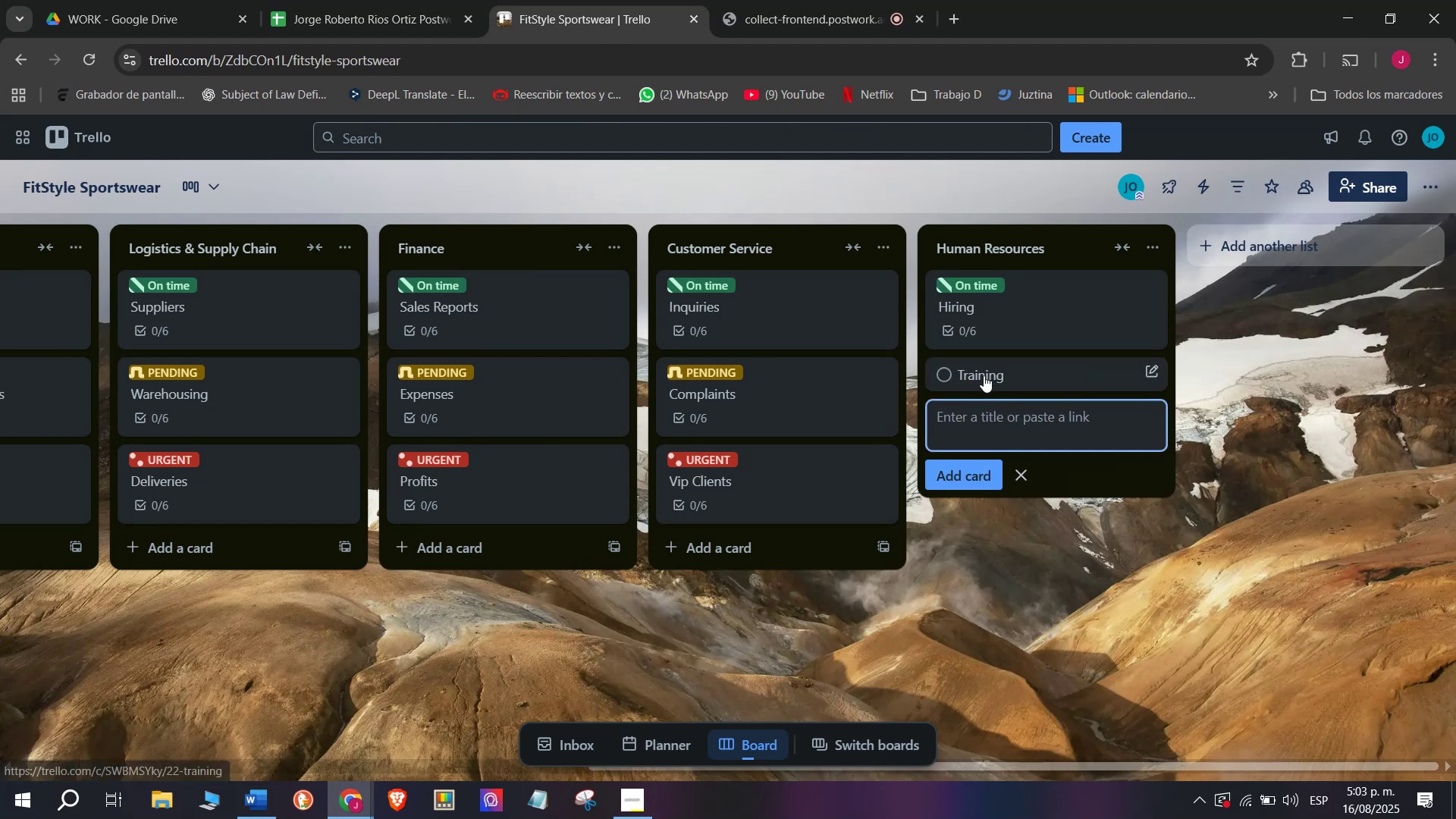 
type(Train sales sta)
 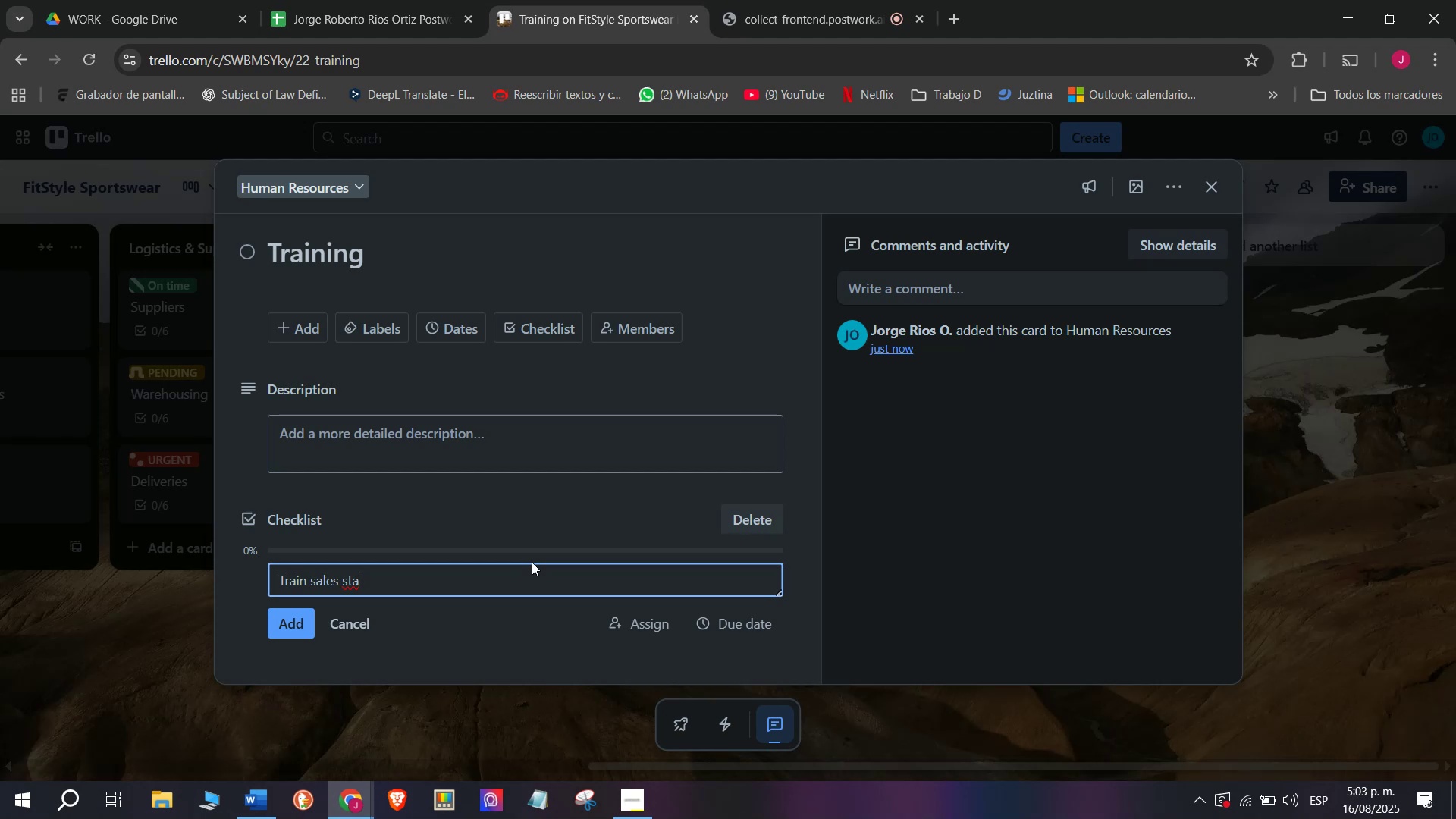 
type(ff)
 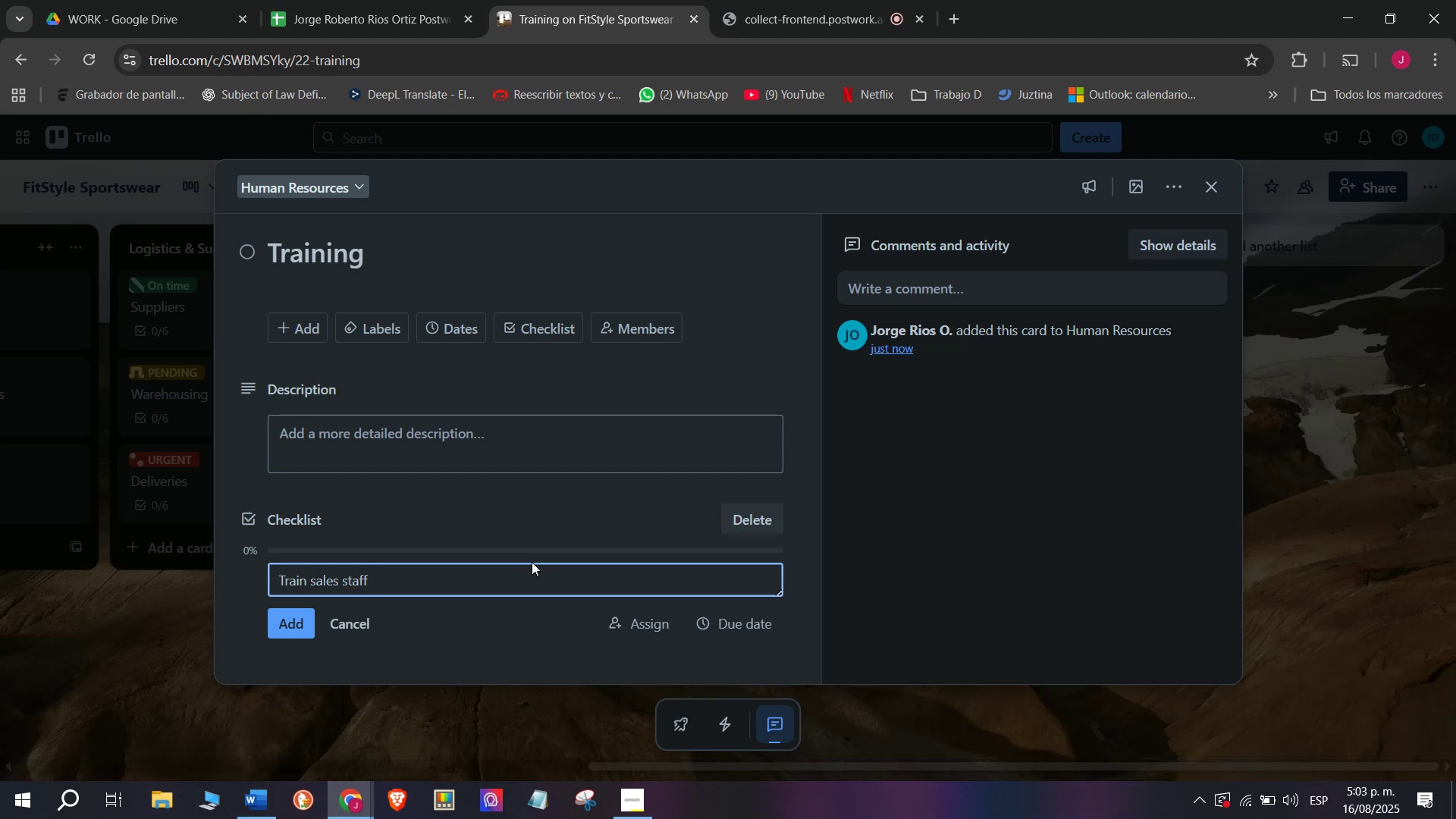 
key(Enter)
 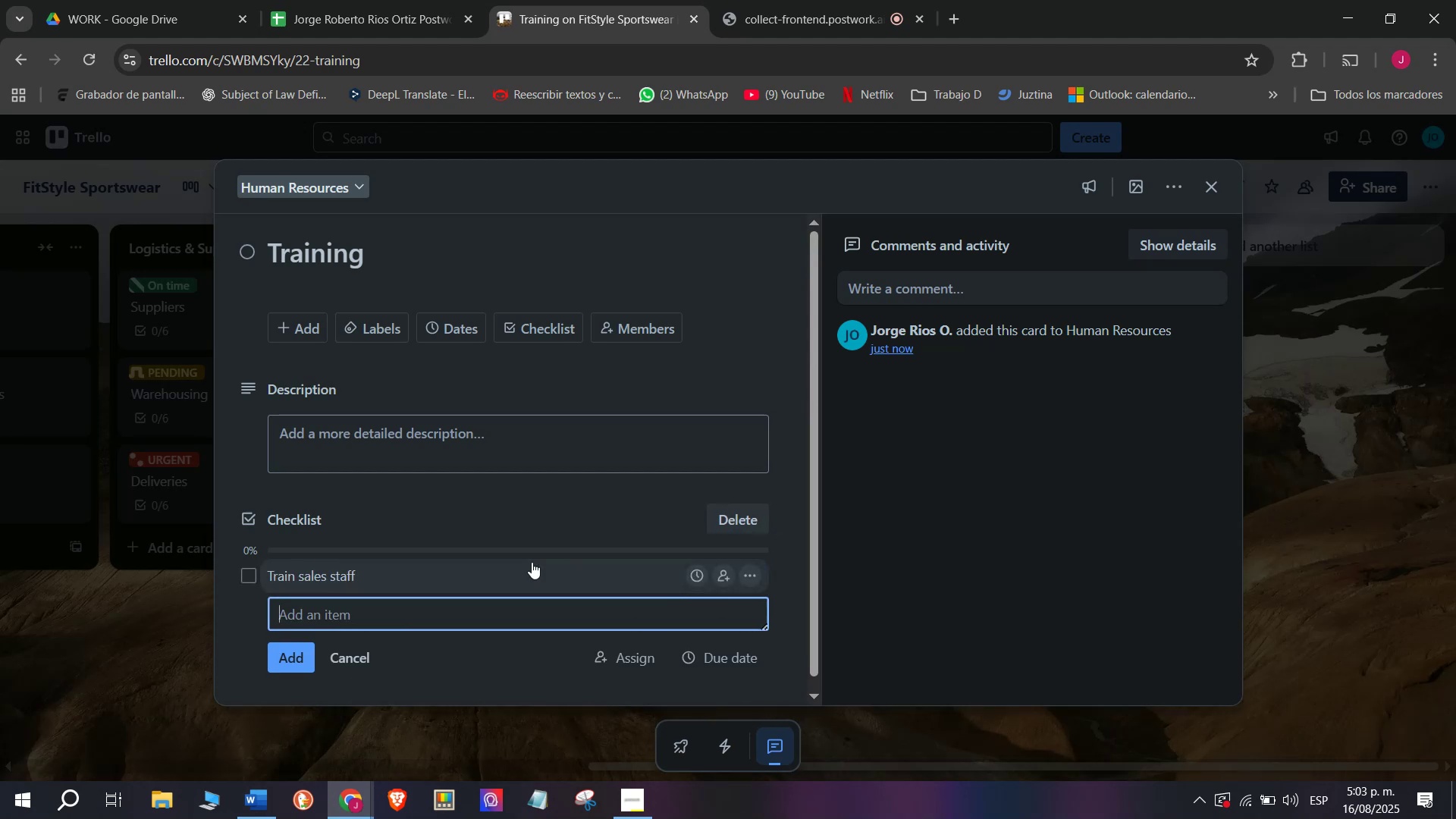 
type(Train warew)
key(Backspace)
type(house)
 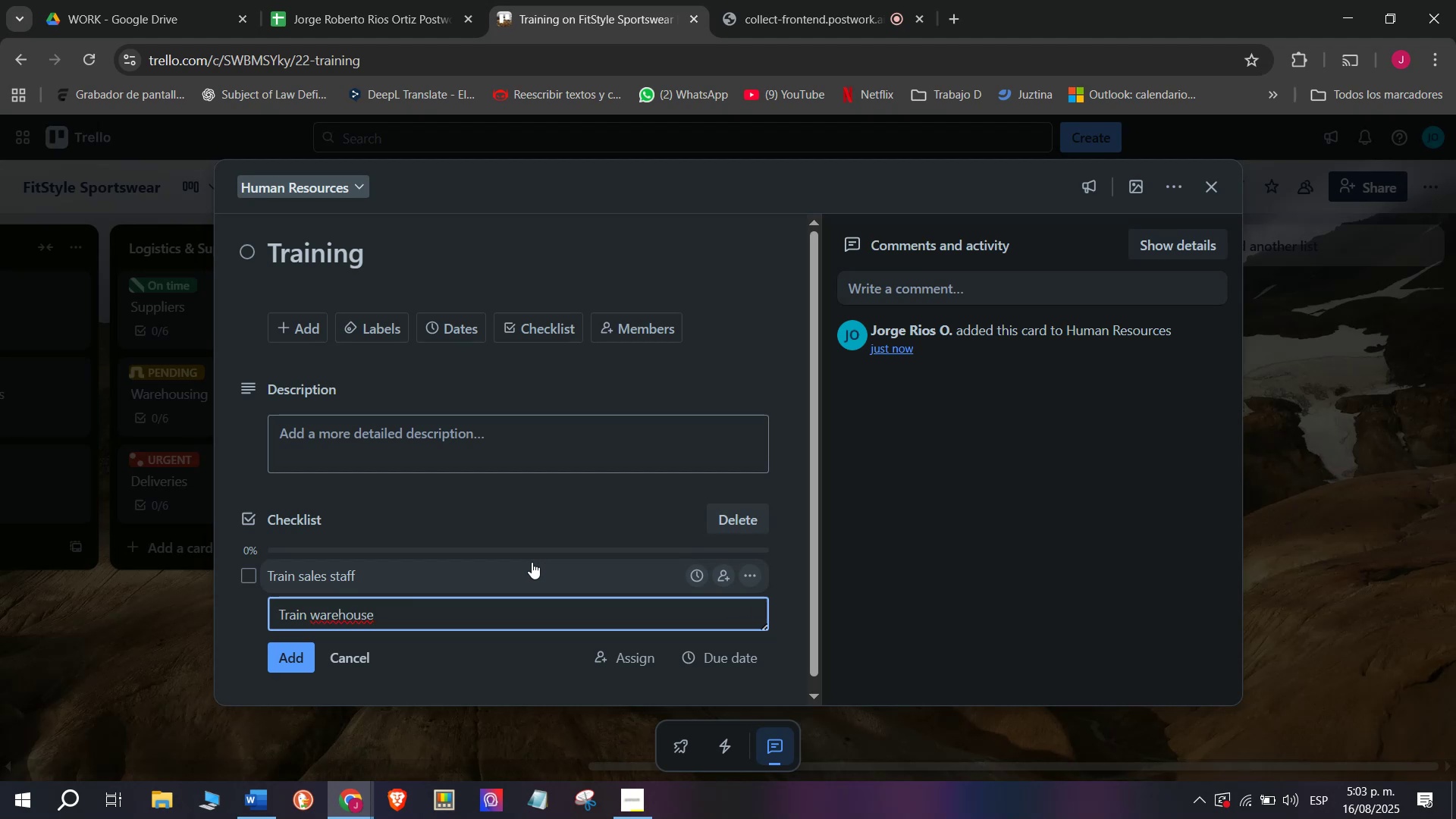 
wait(5.65)
 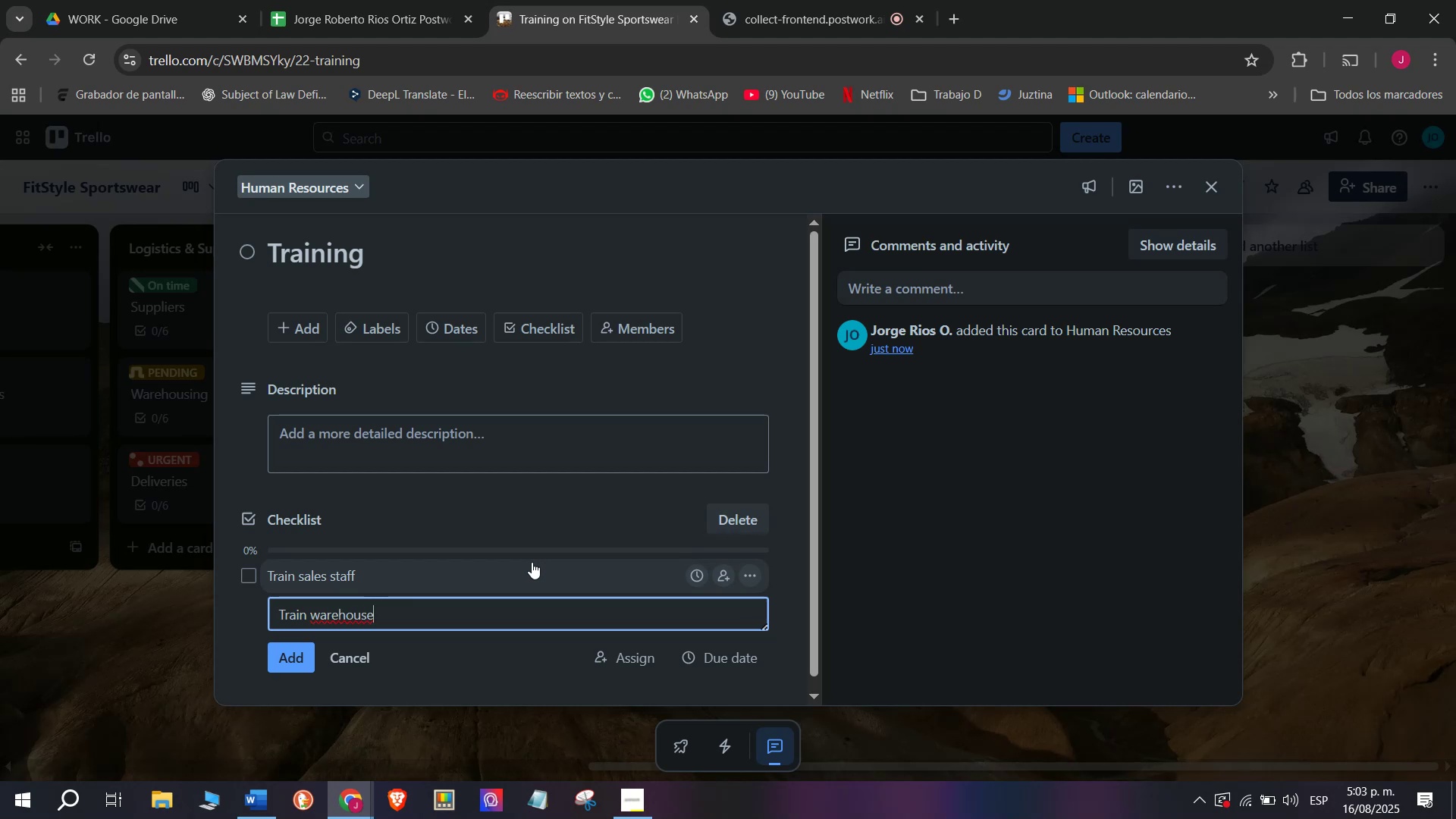 
type( team)
 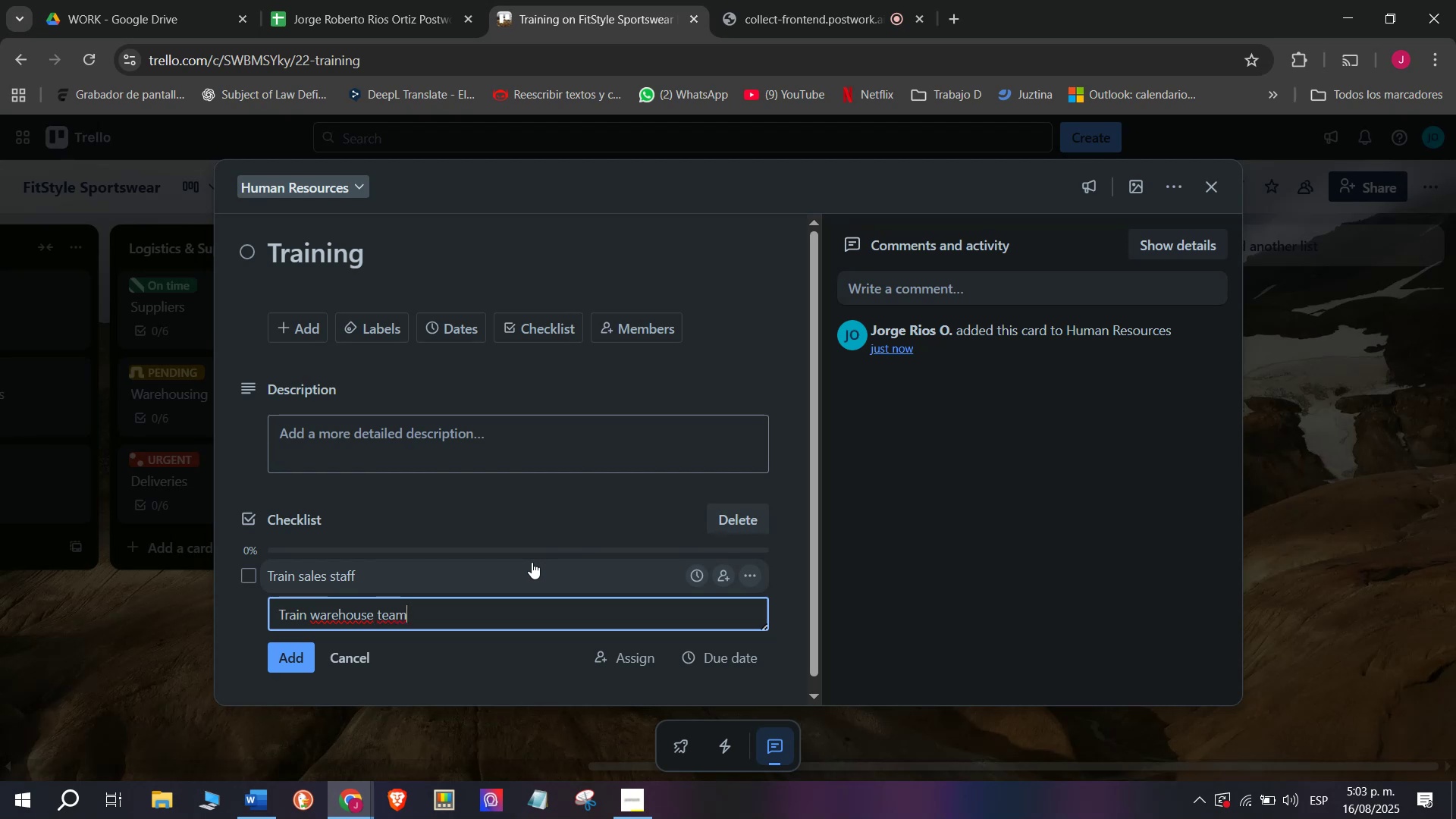 
key(Enter)
 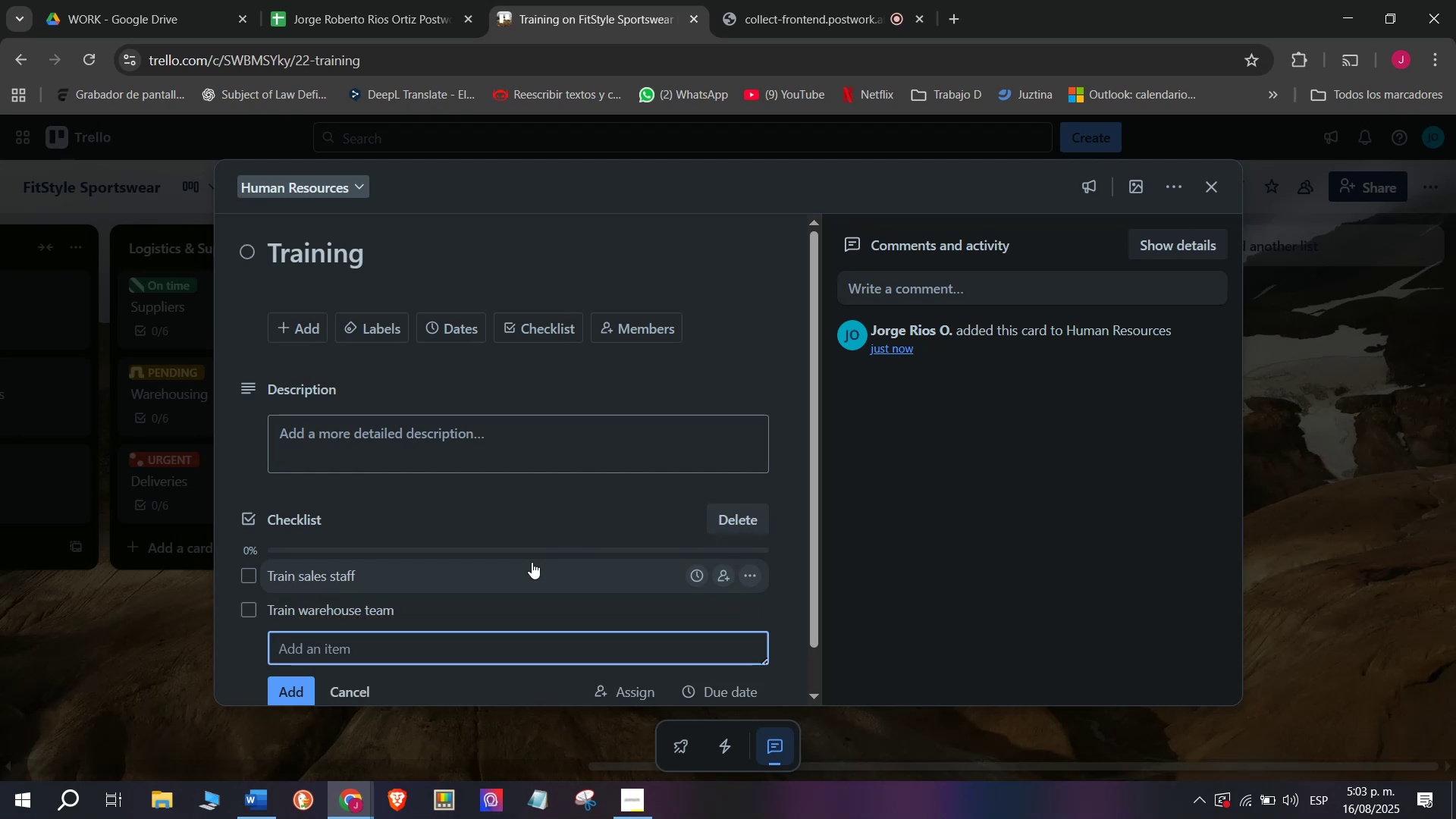 
type(Customer service works)
 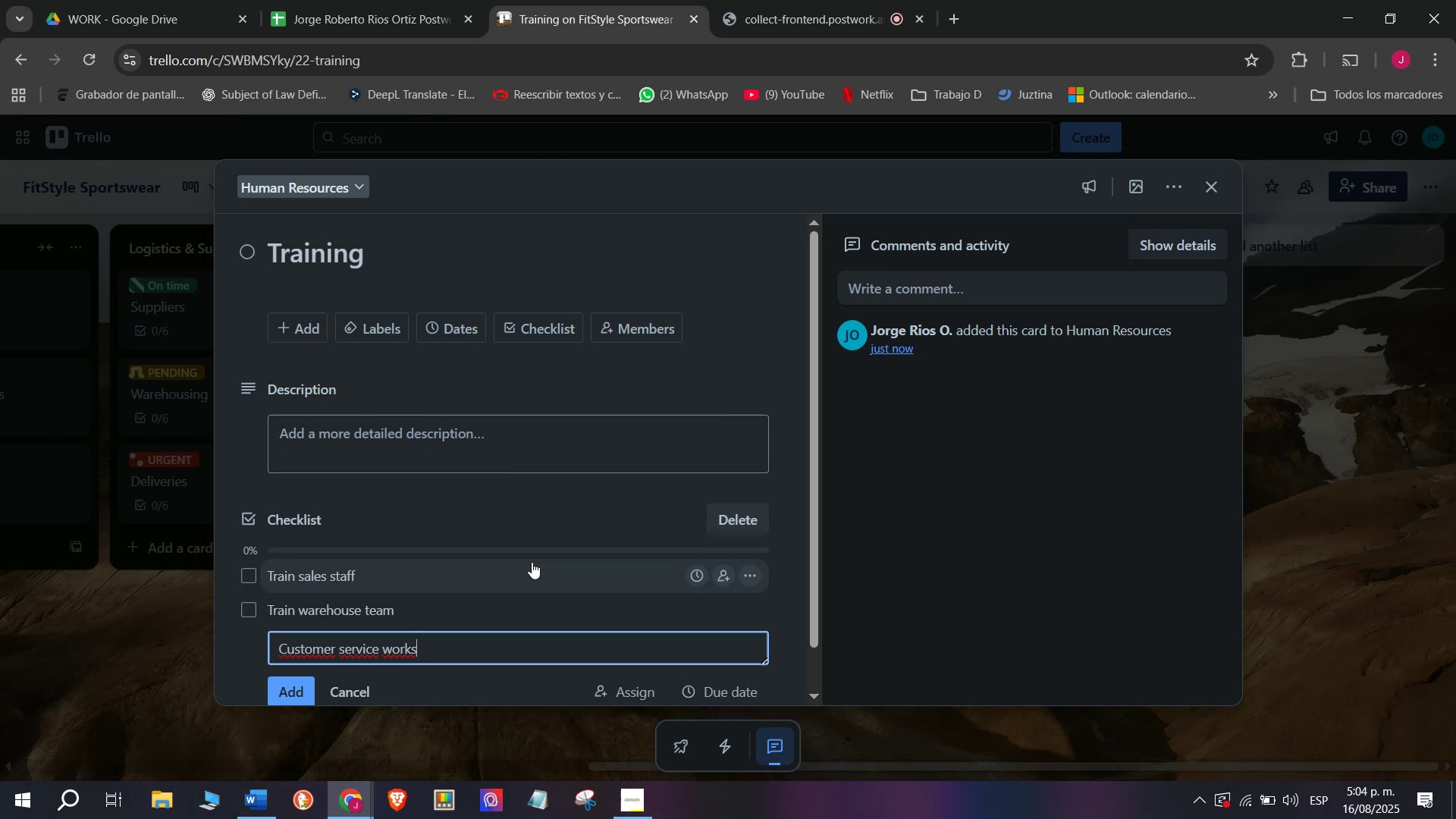 
wait(8.21)
 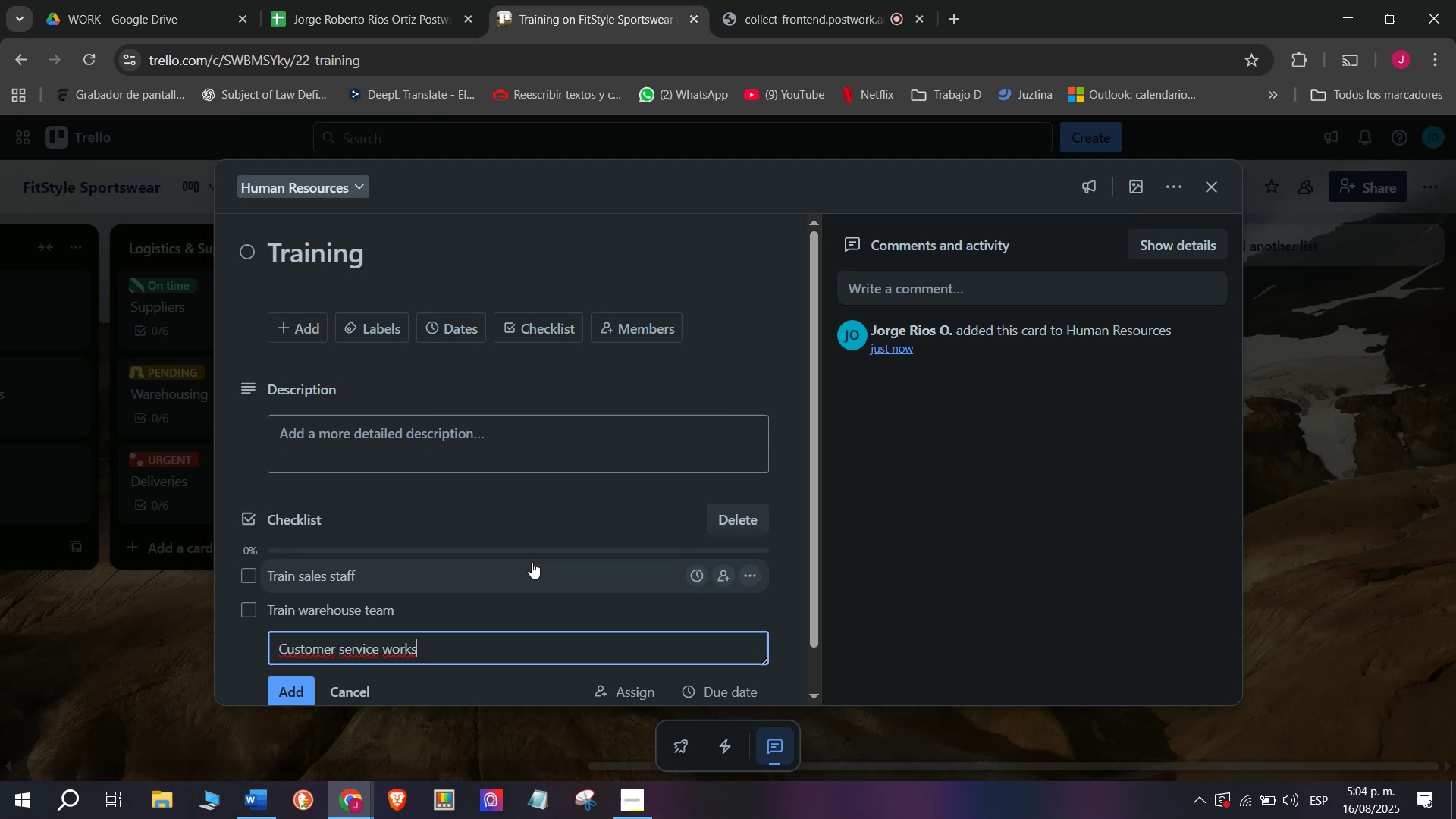 
type(hops)
 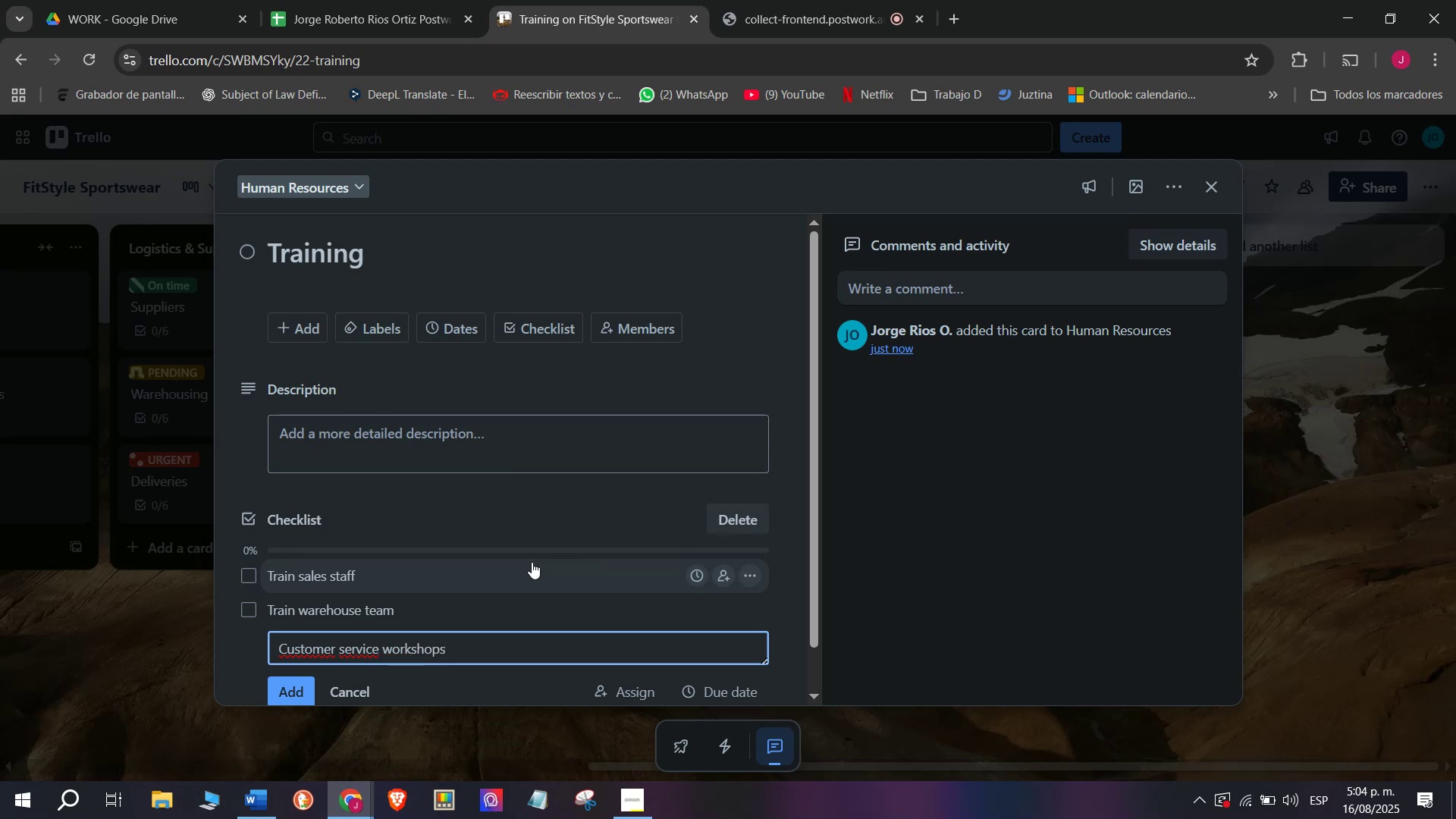 
key(Enter)
 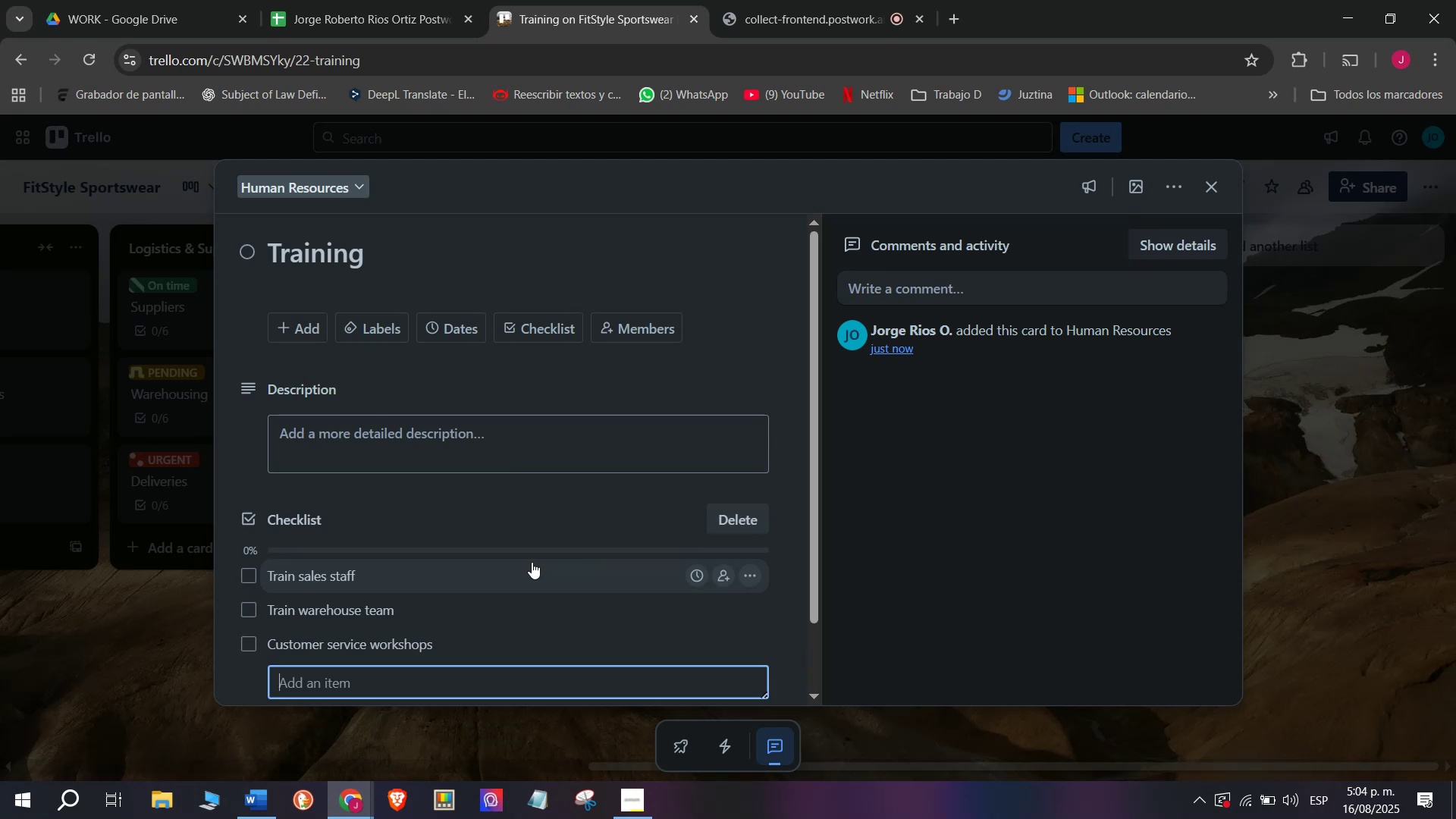 
type(Marketing )
 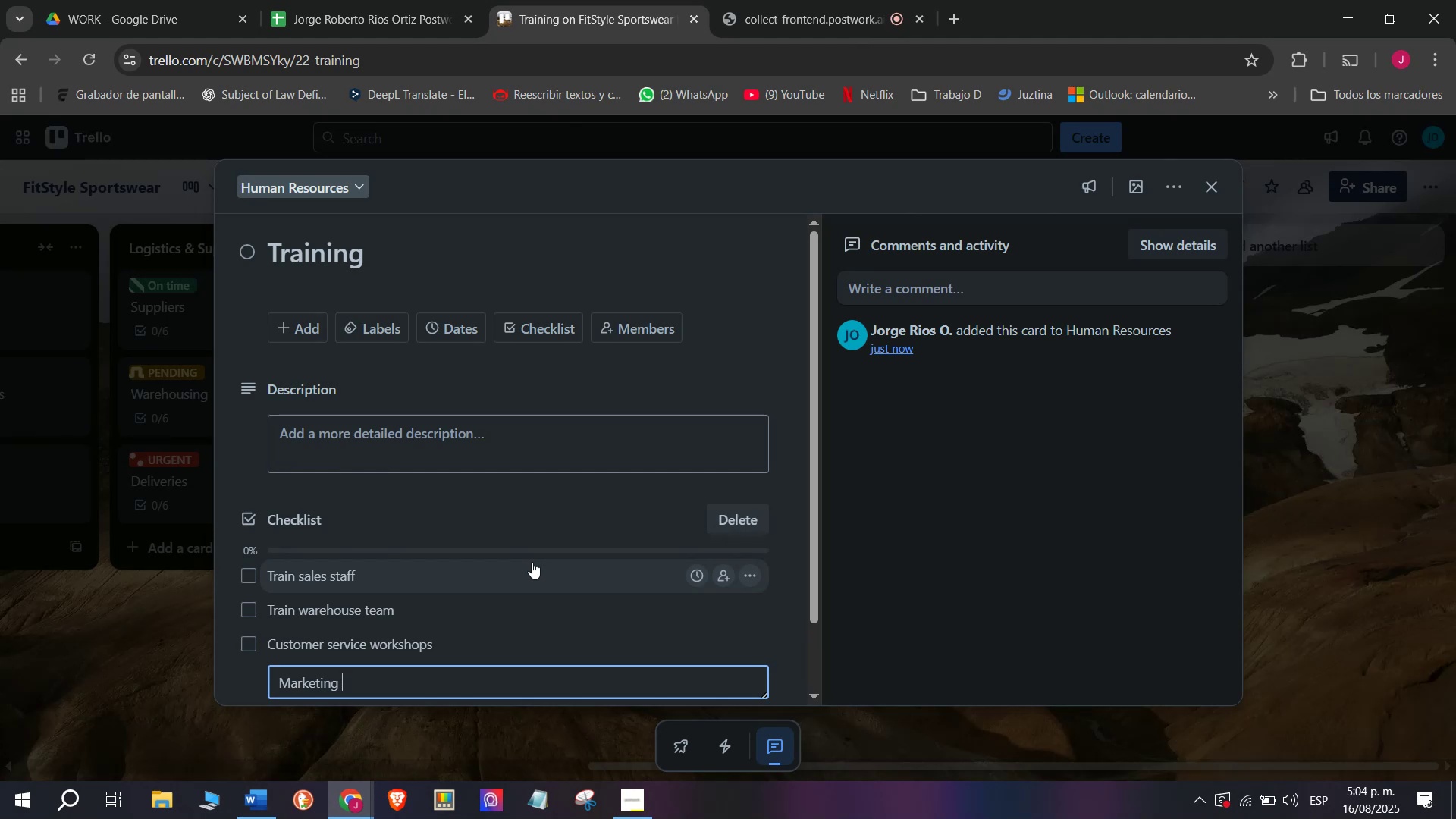 
type(cou)
 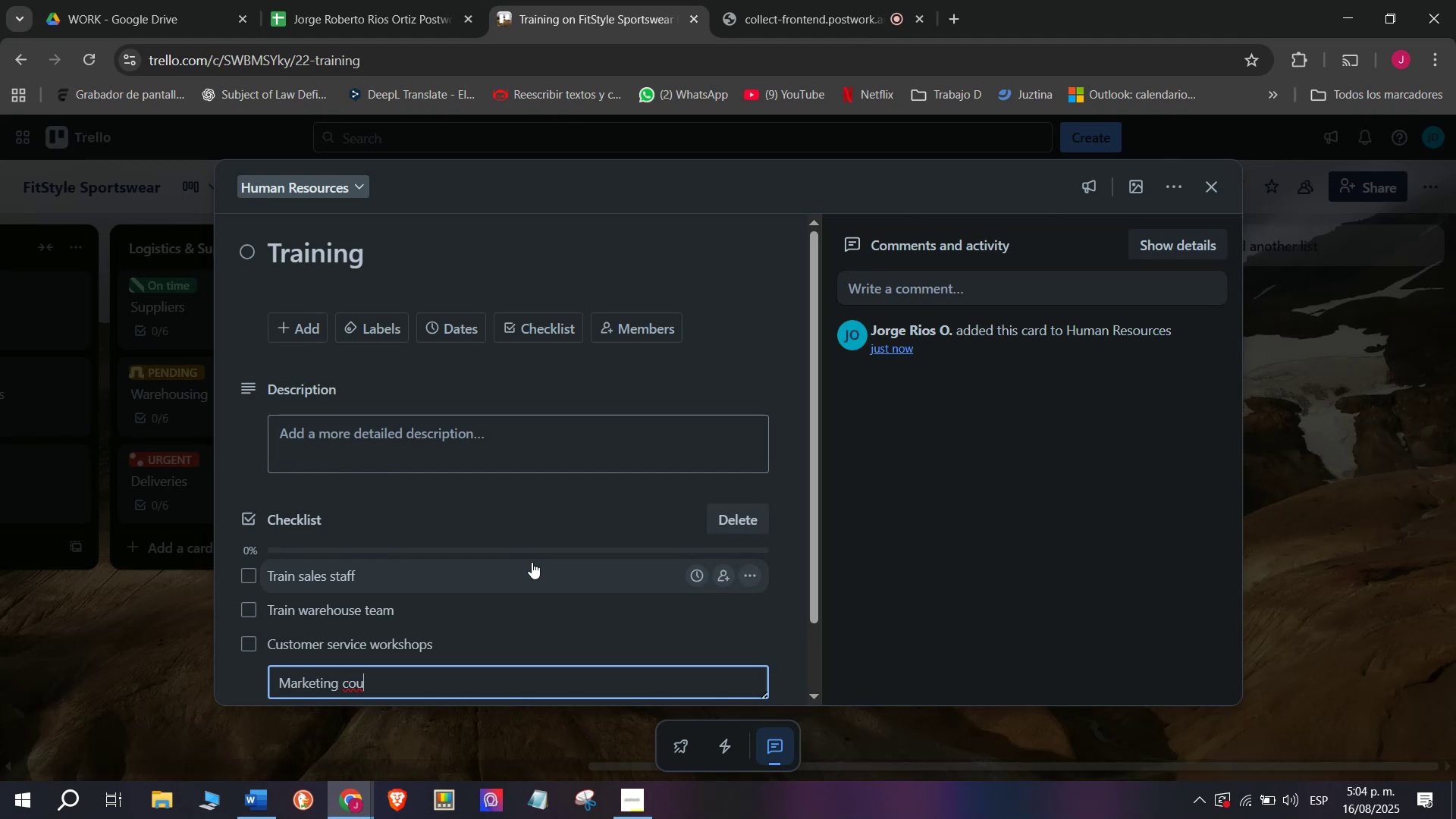 
type(rses)
 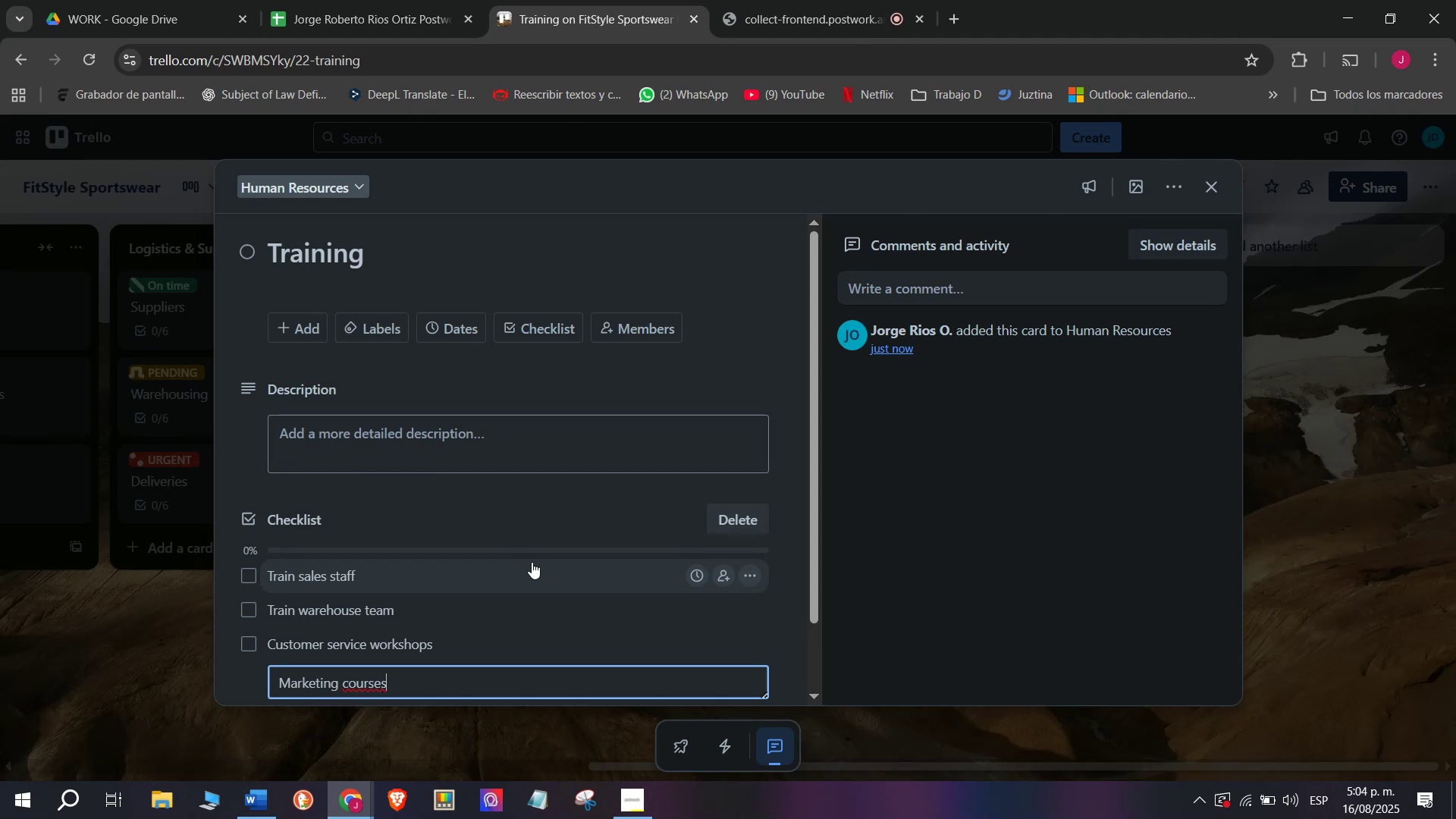 
key(Enter)
 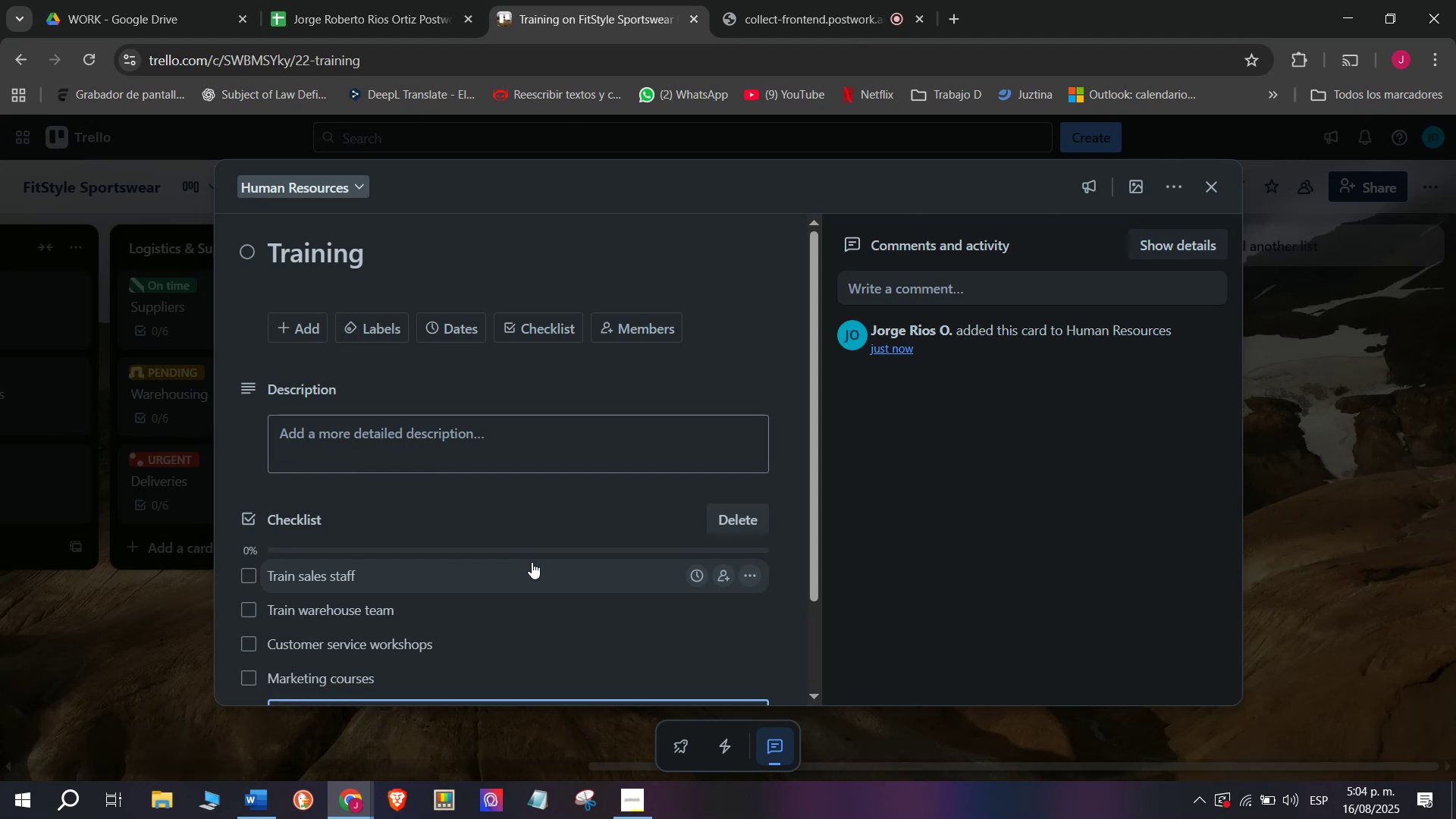 
type(Track prore)
 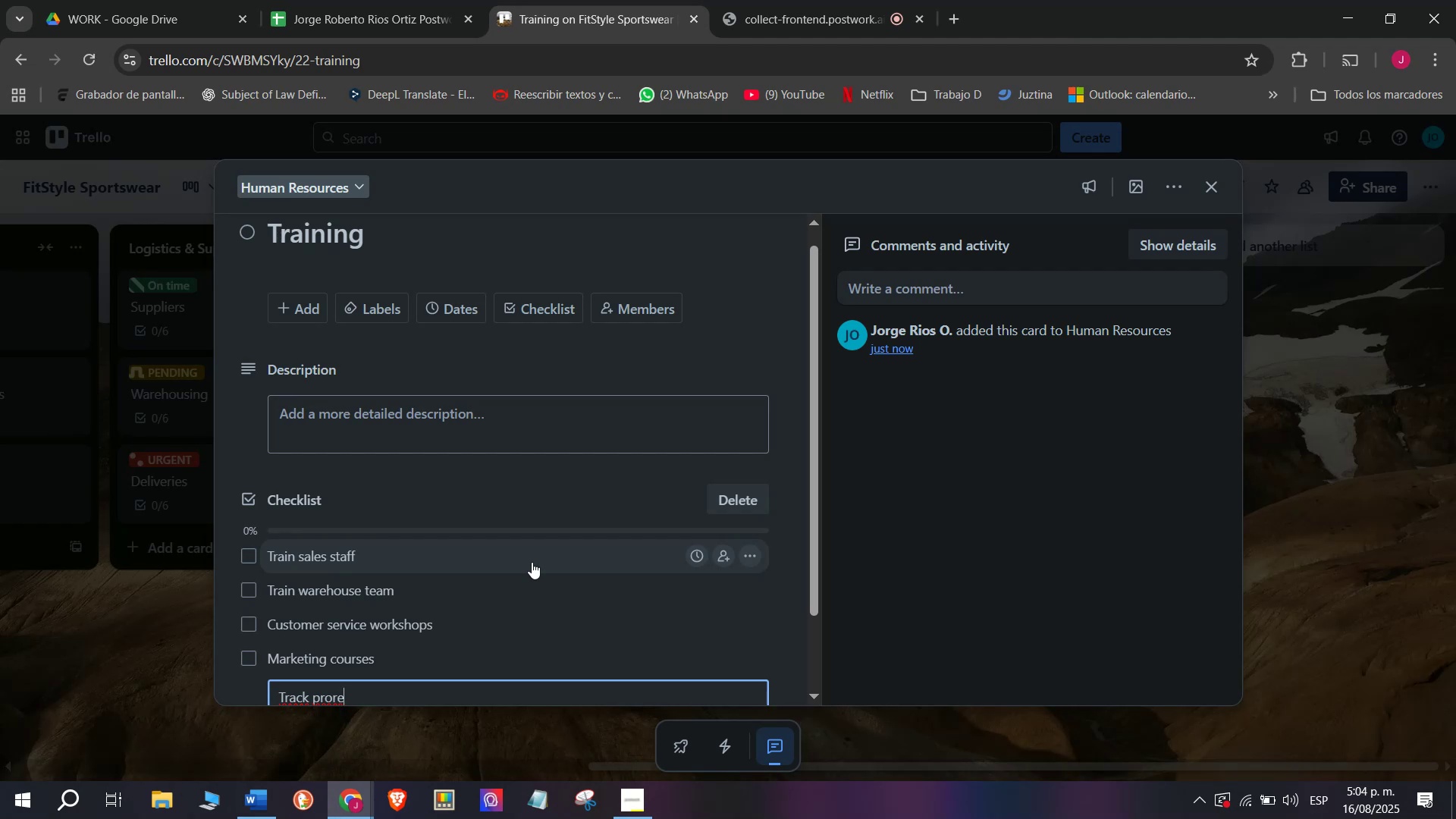 
type(ss)
 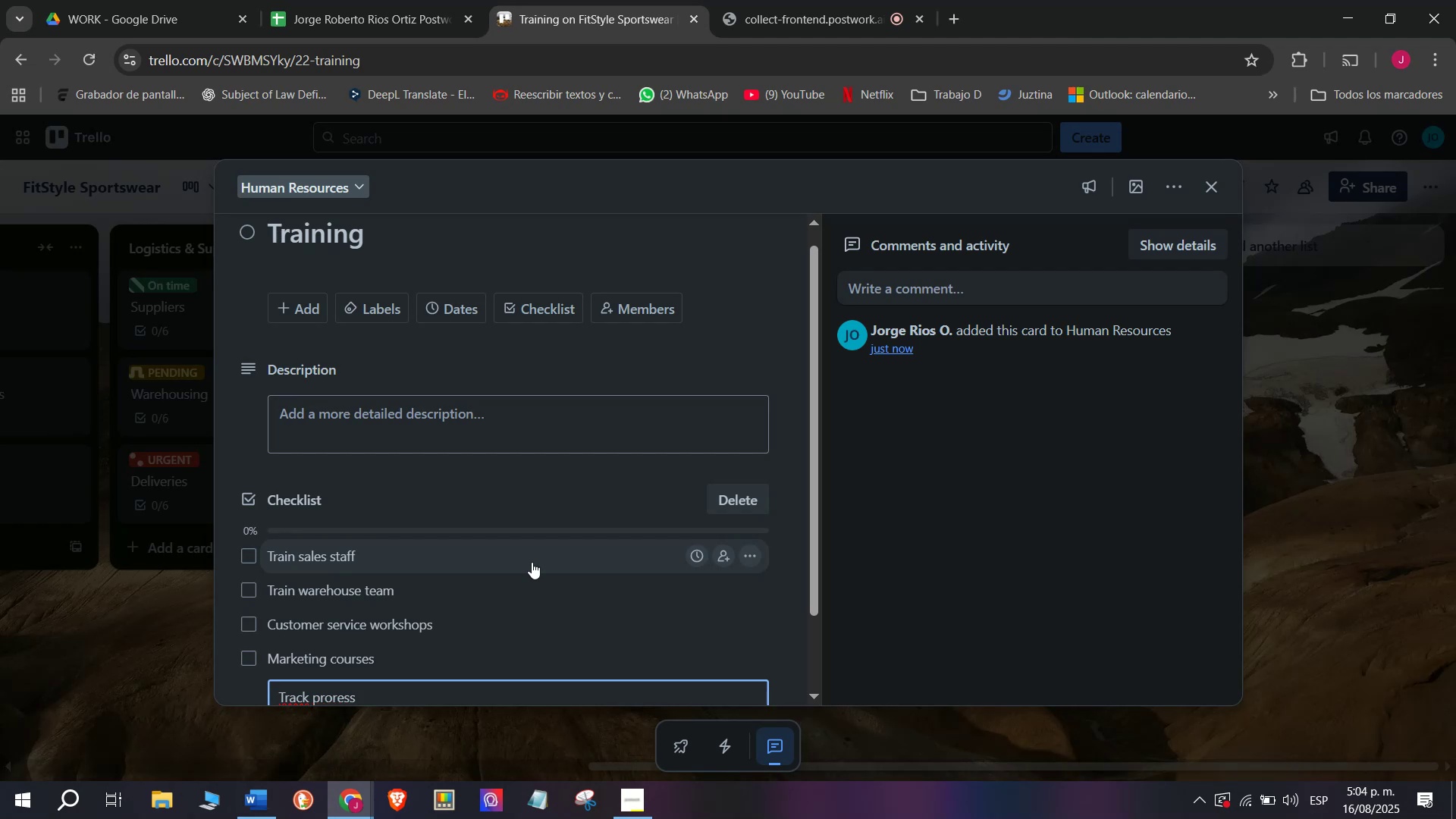 
key(Enter)
 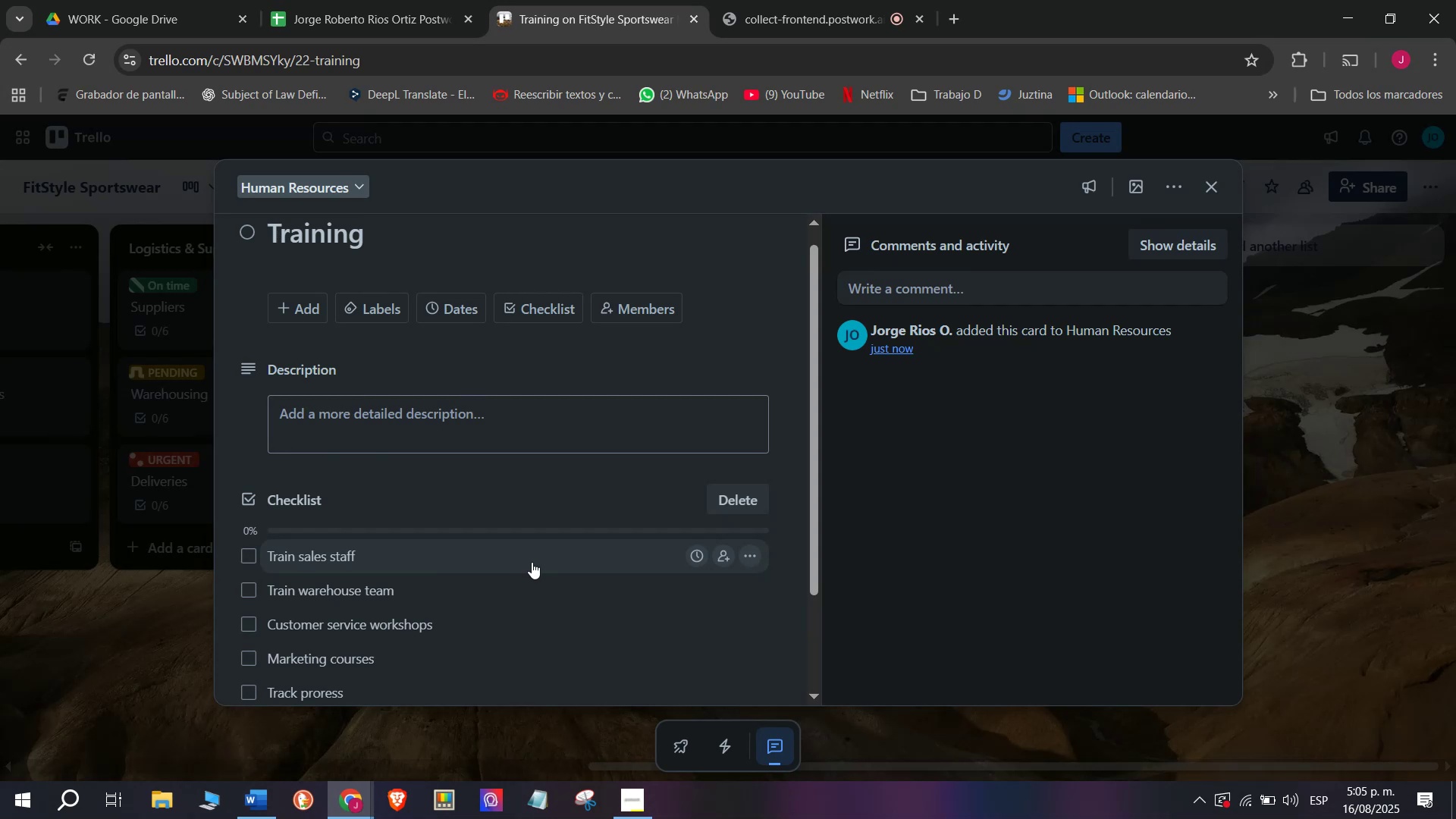 
wait(11.59)
 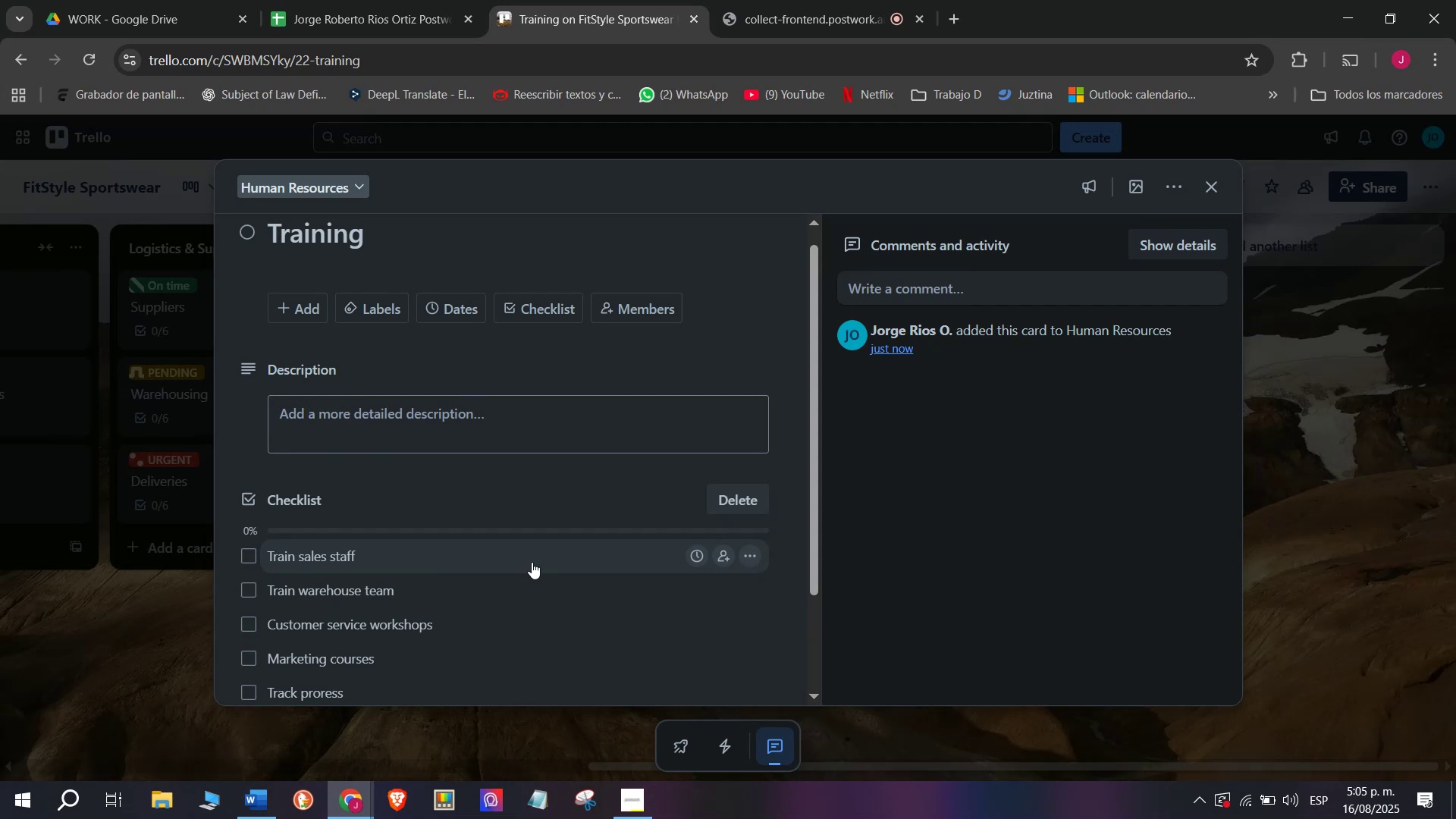 
left_click([330, 695])
 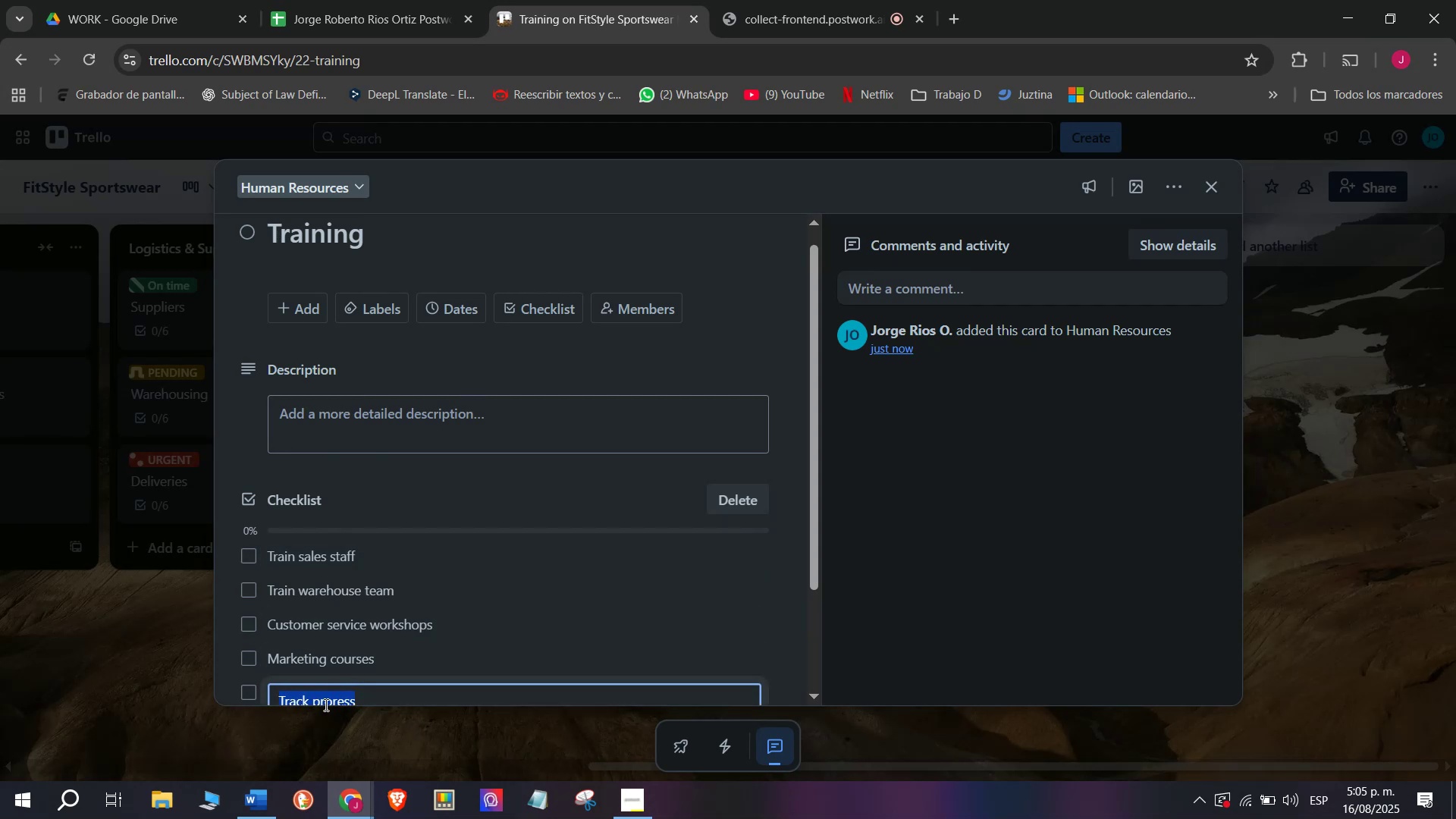 
left_click([341, 695])
 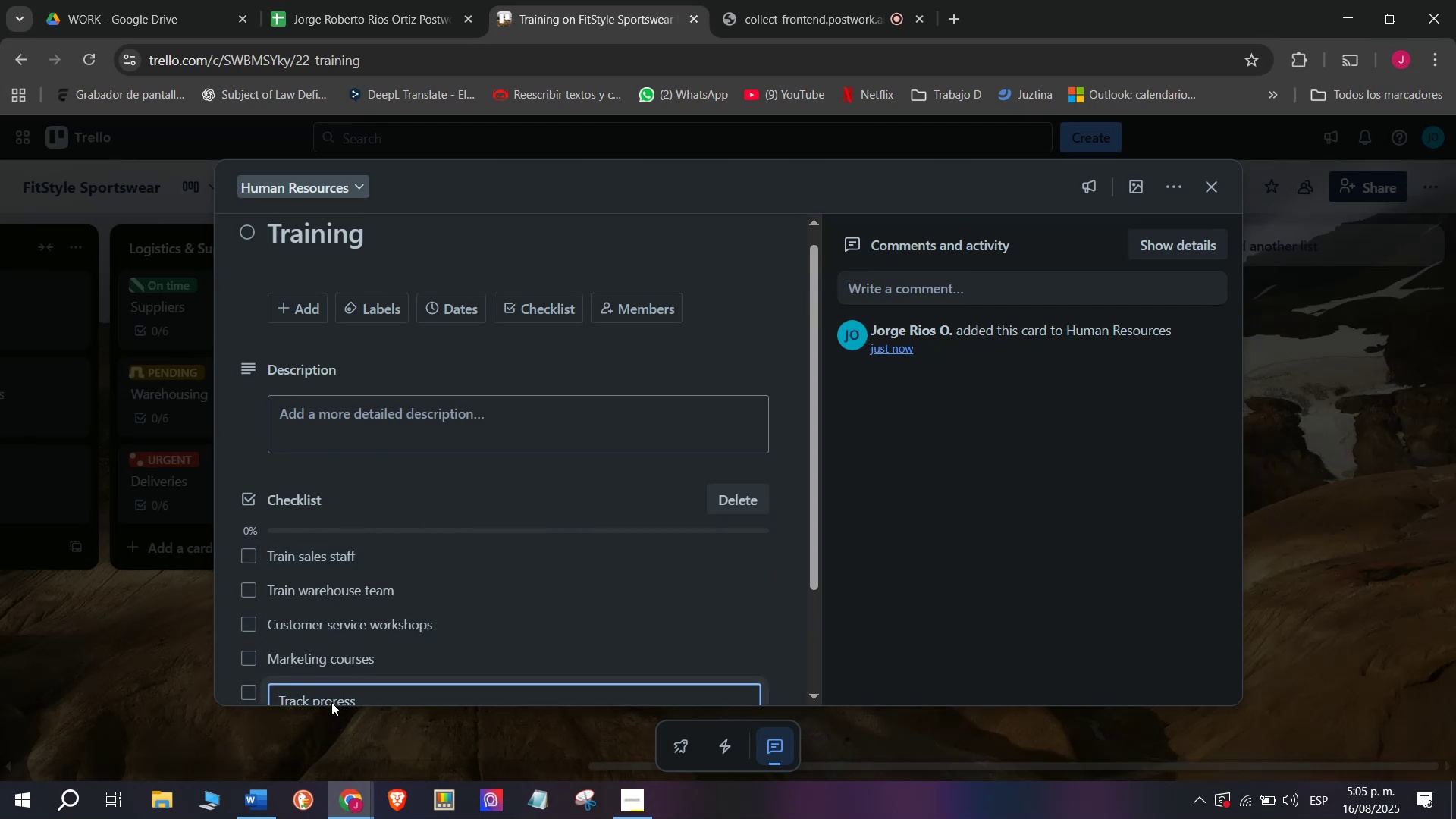 
left_click([333, 696])
 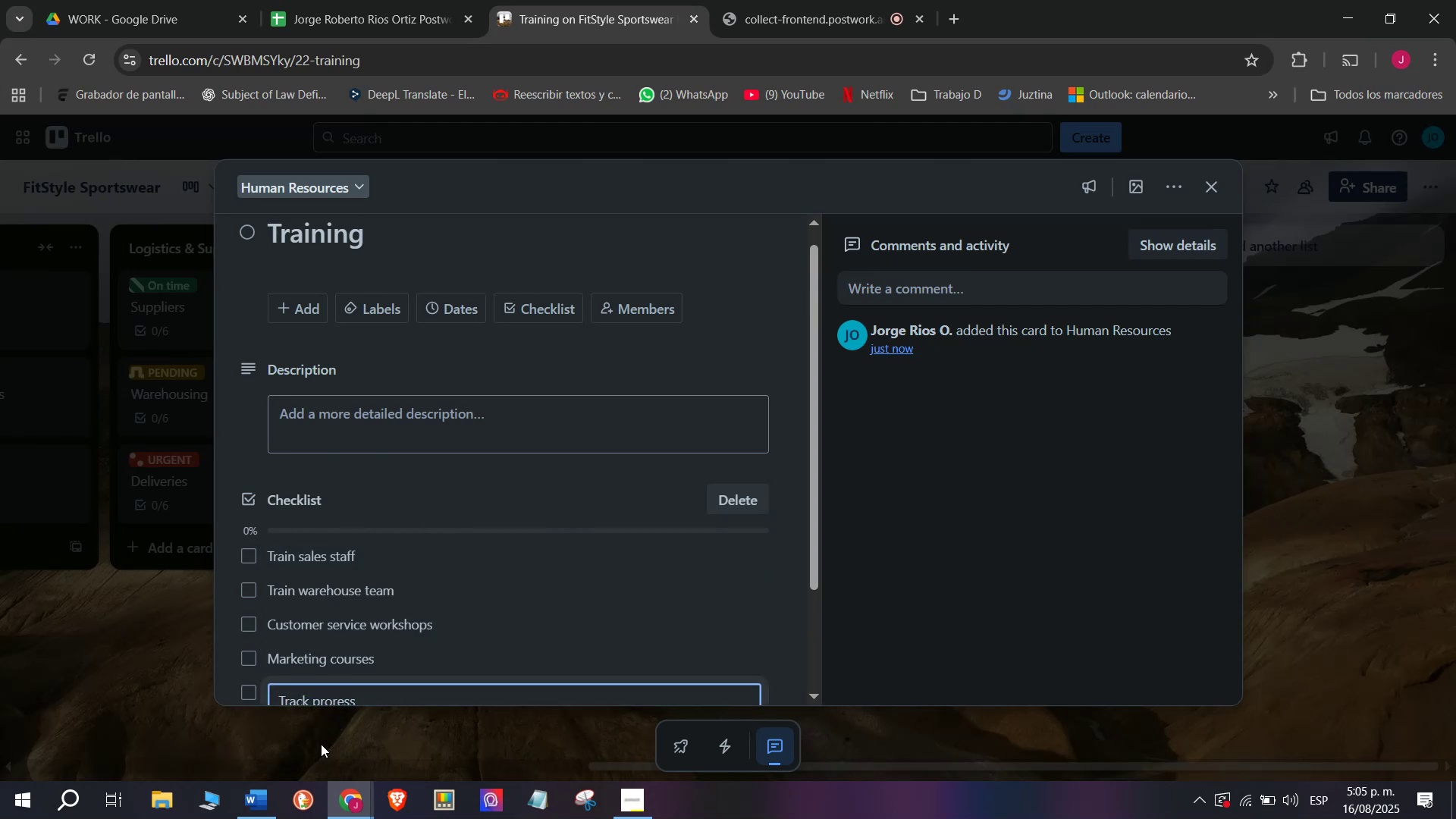 
key(G)
 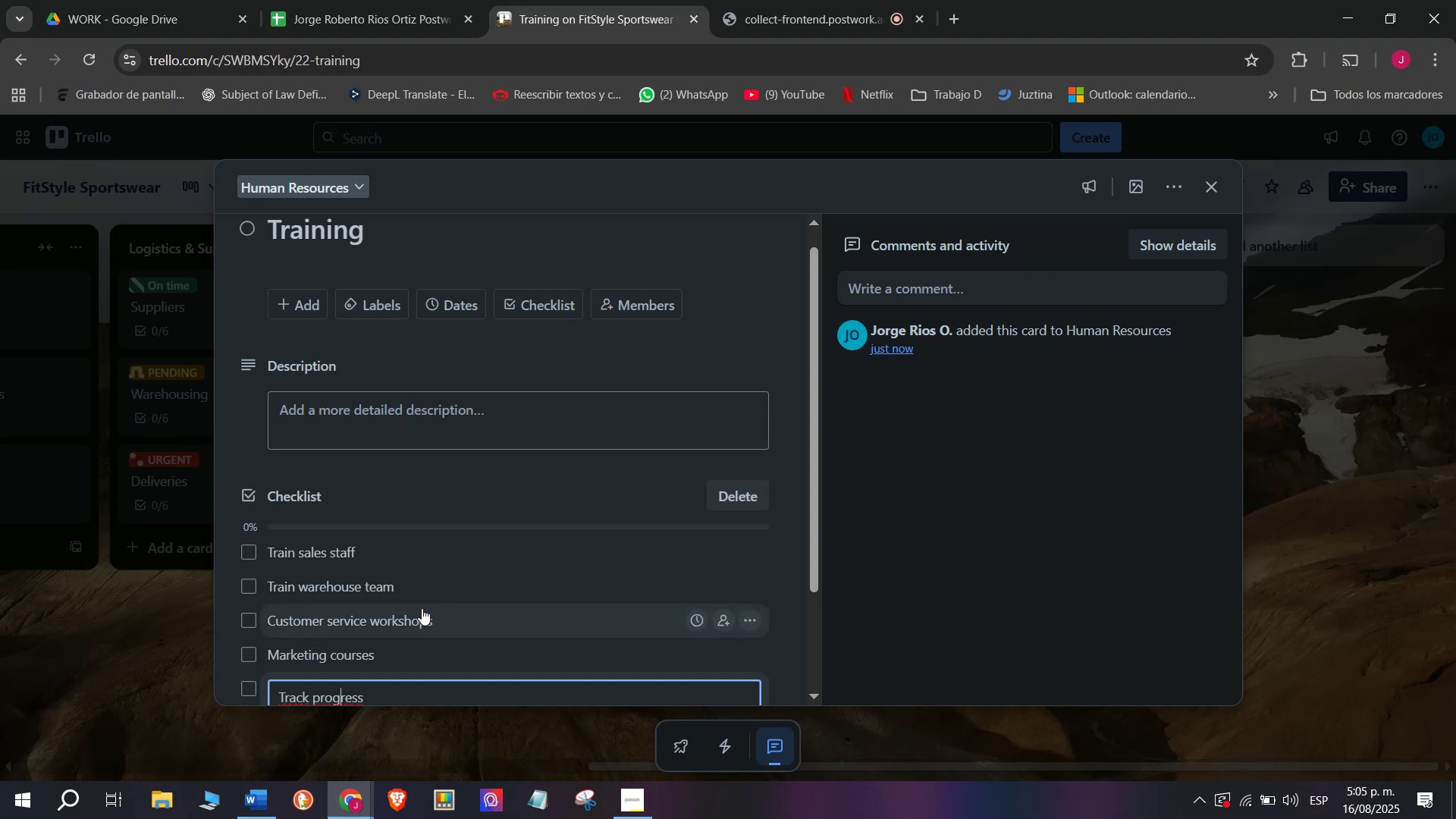 
key(Enter)
 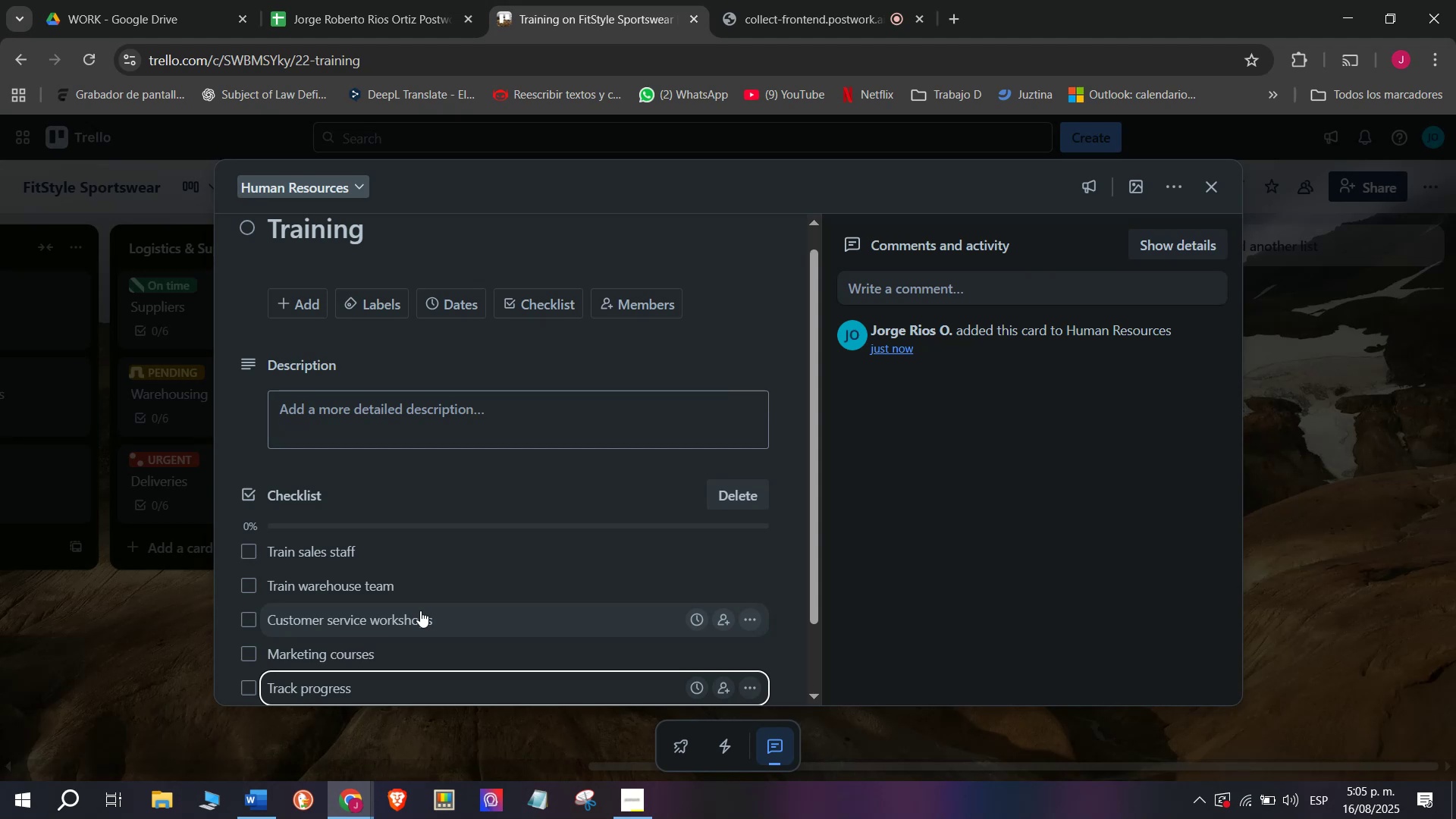 
wait(15.05)
 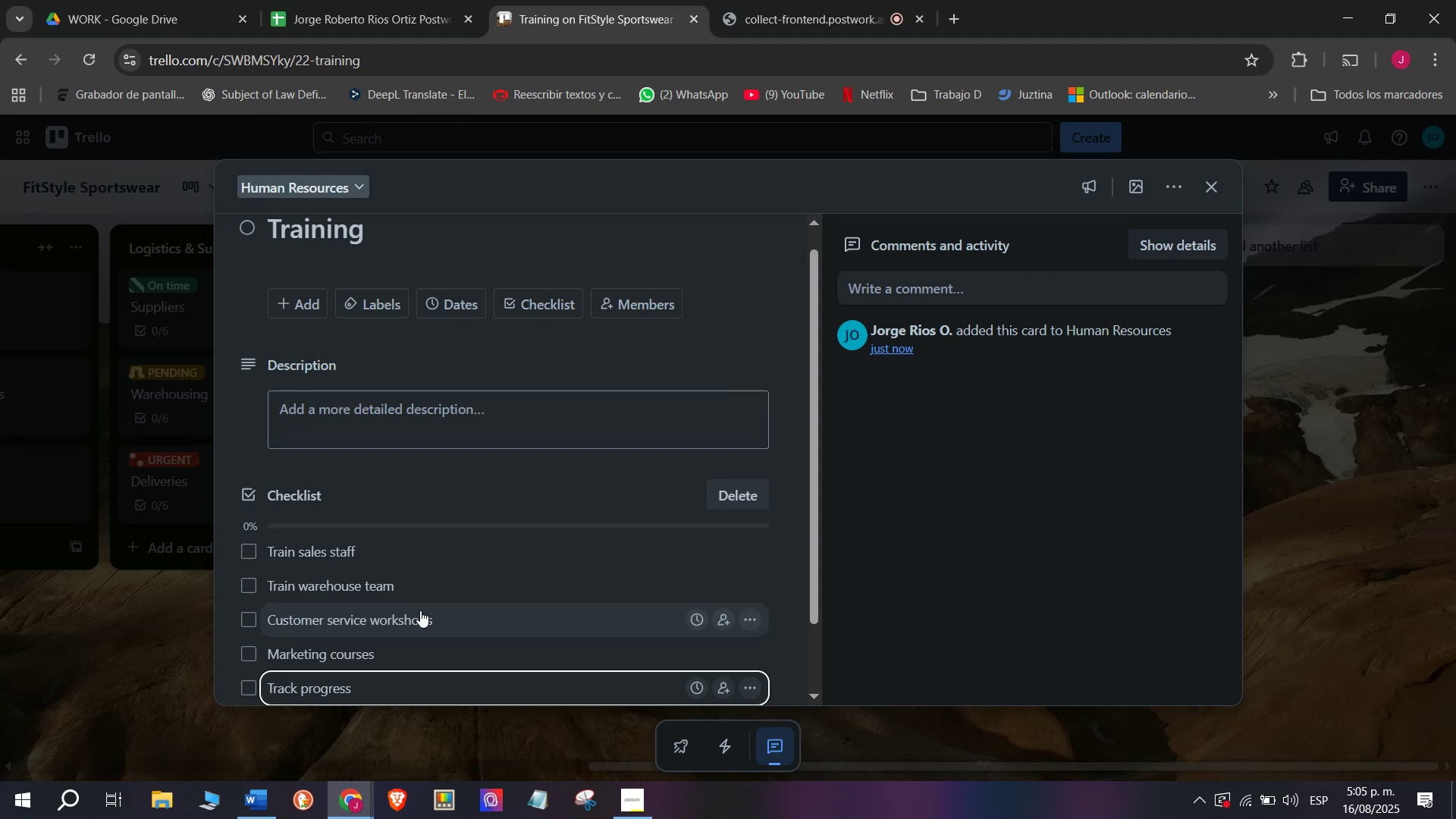 
scroll: coordinate [410, 630], scroll_direction: down, amount: 1.0
 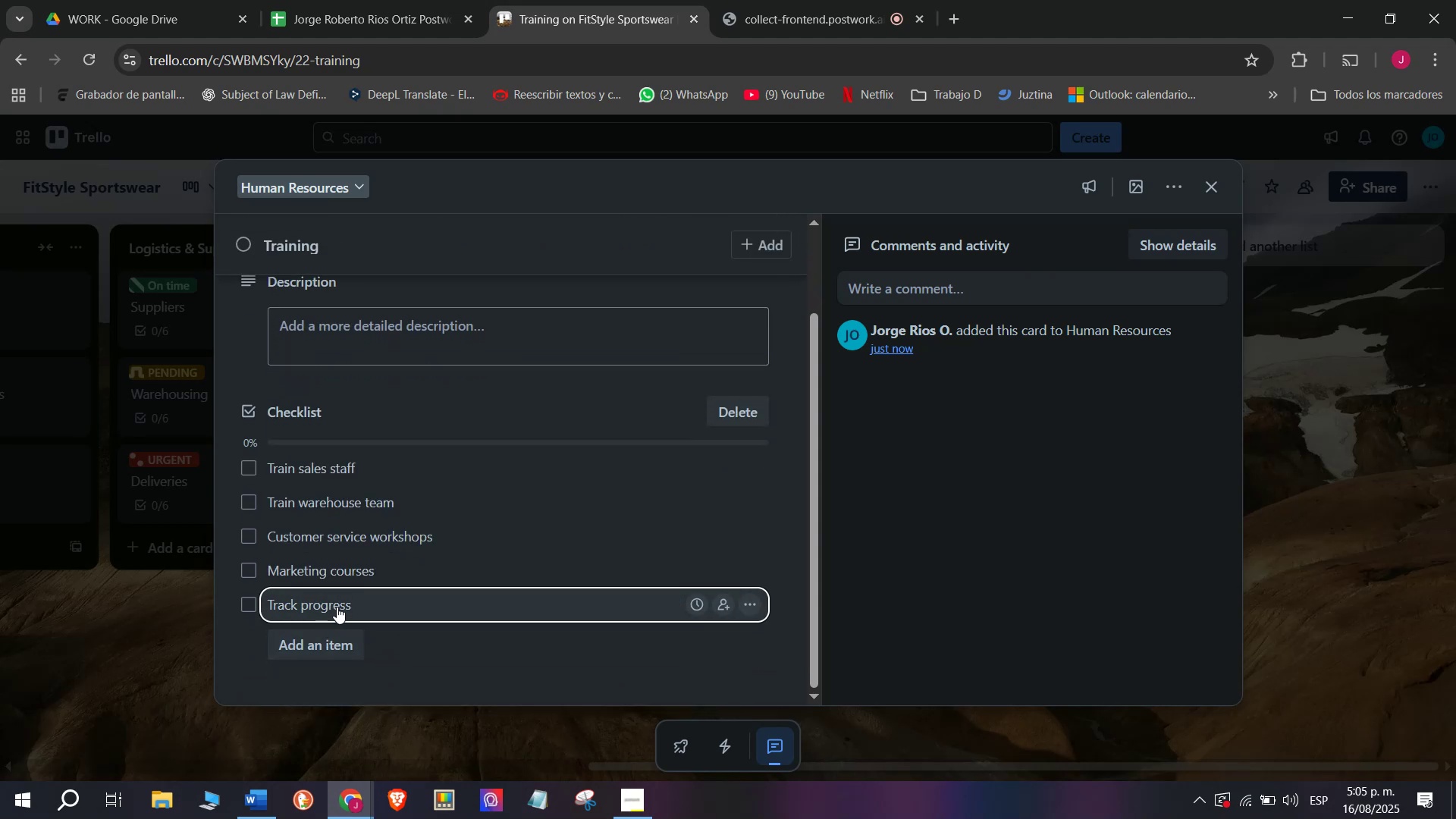 
left_click([341, 598])
 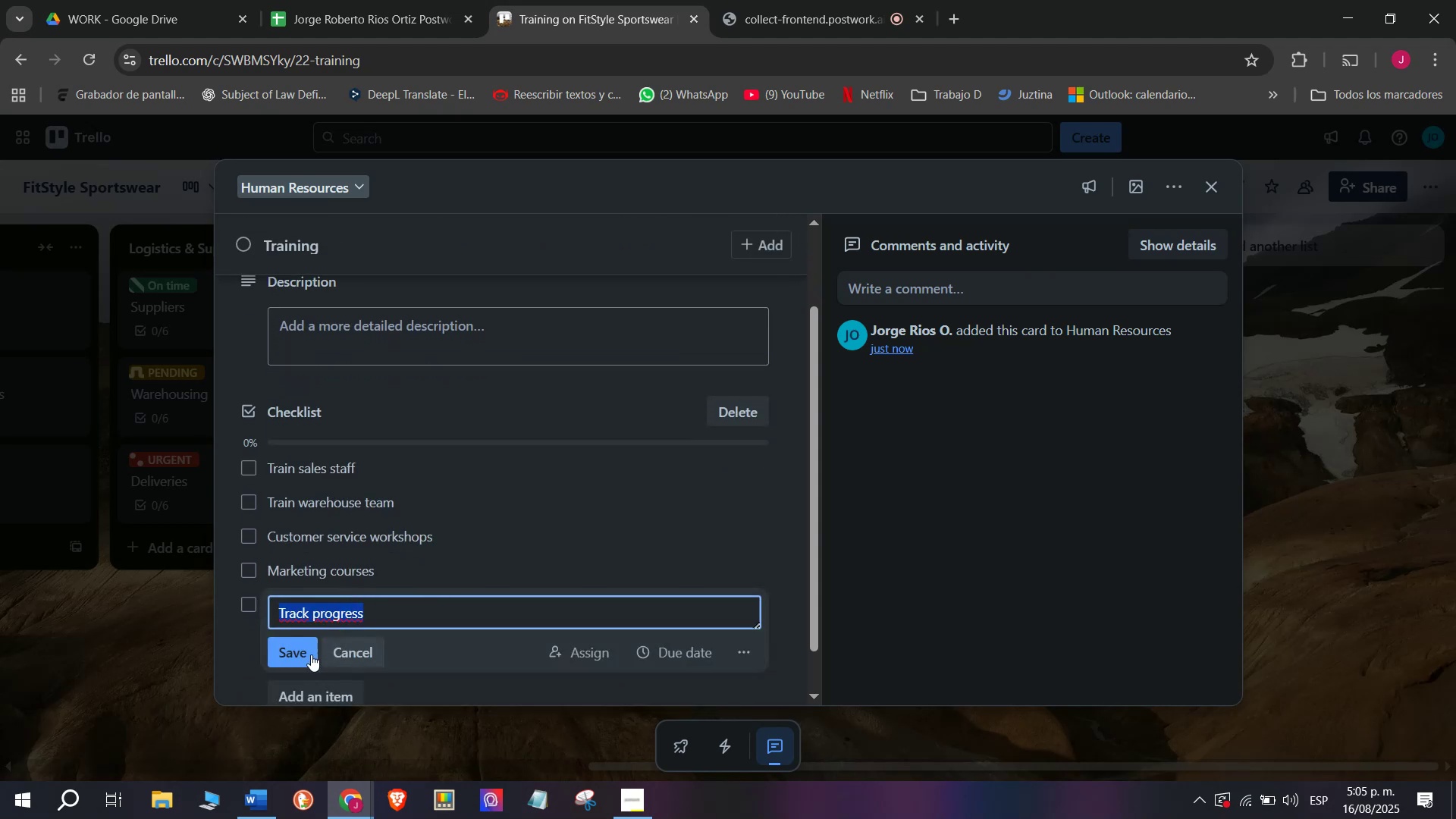 
mouse_move([301, 645])
 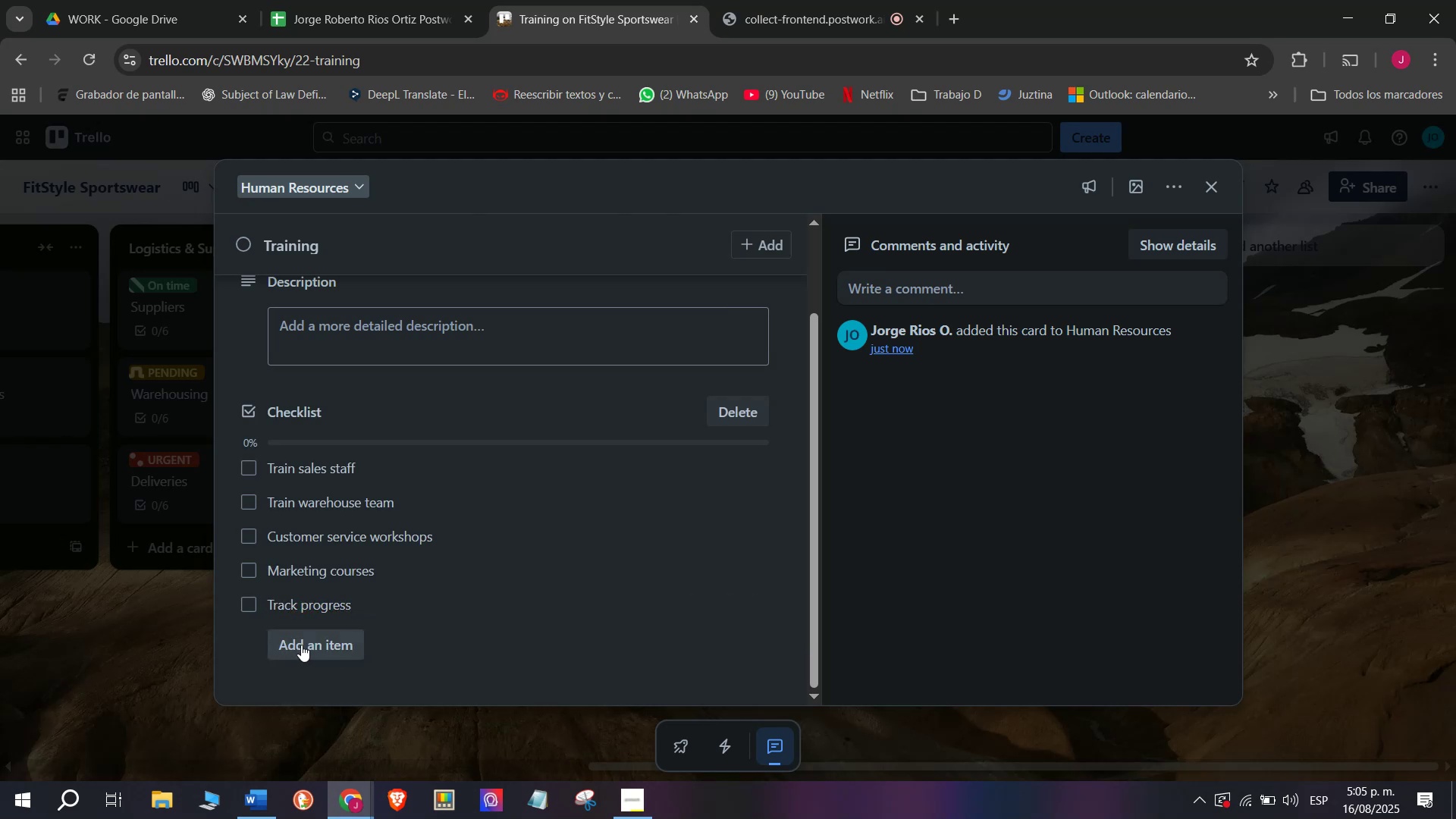 
left_click([301, 645])
 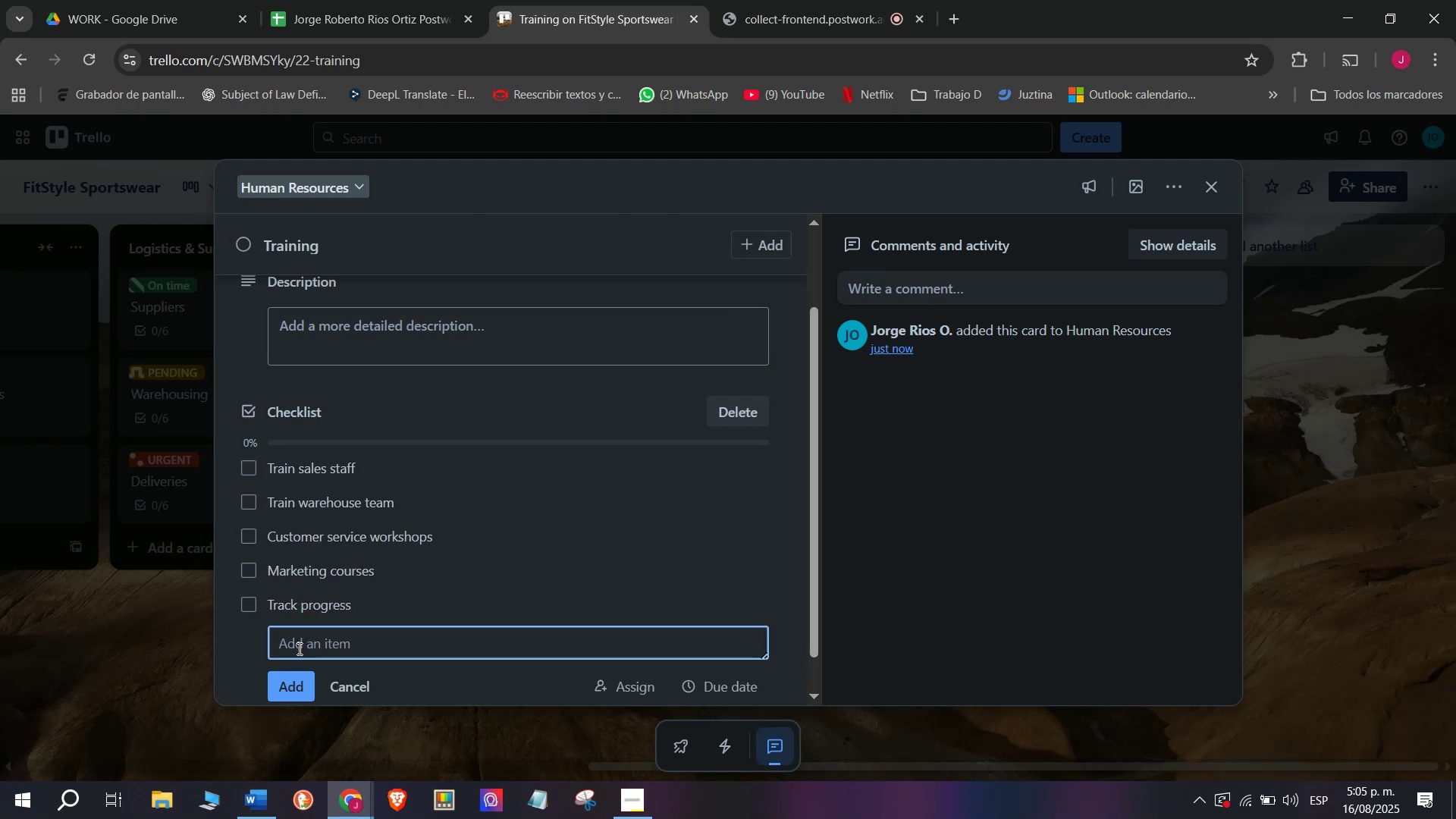 
type(Issue )
 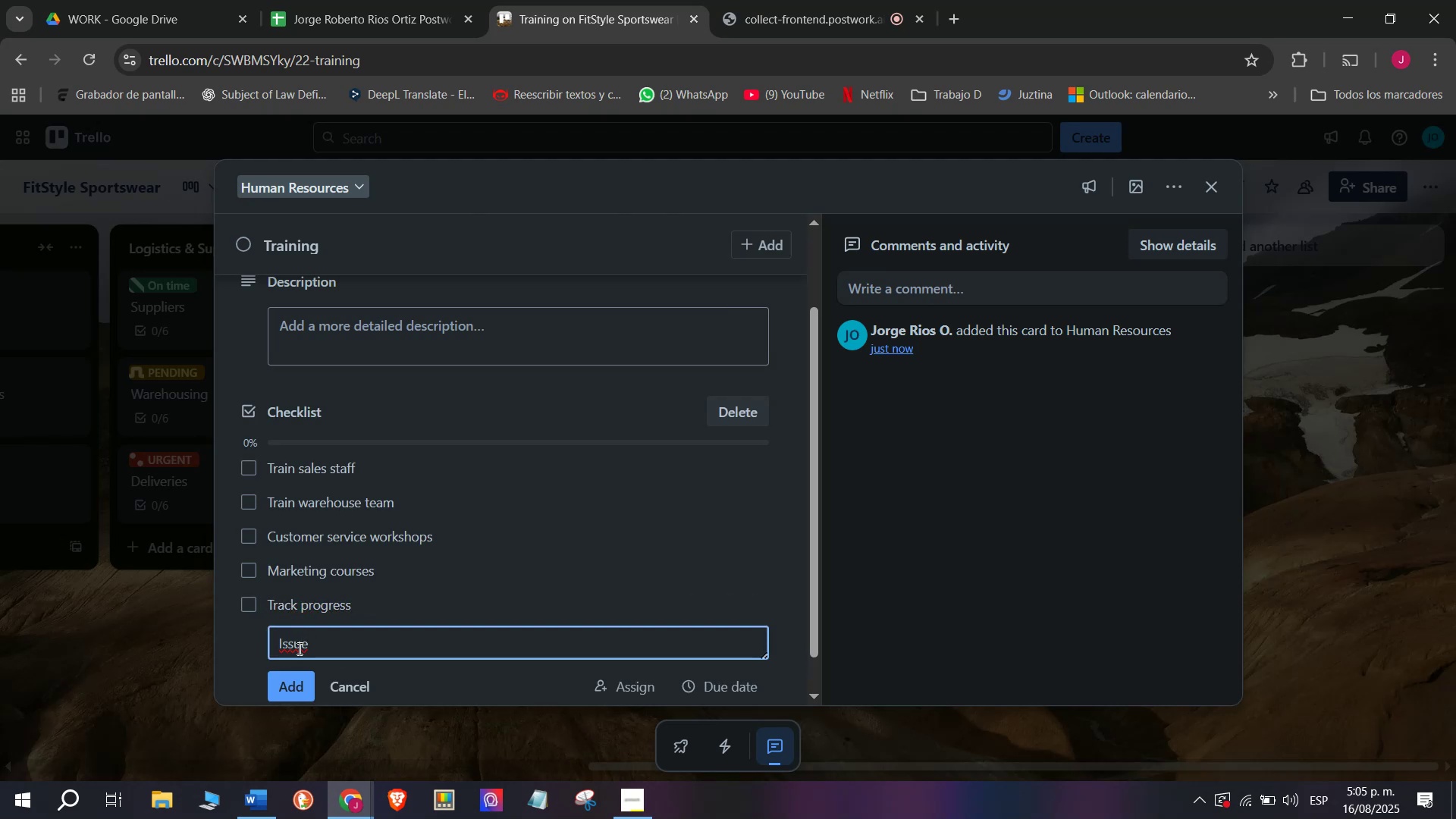 
type(certificates)
 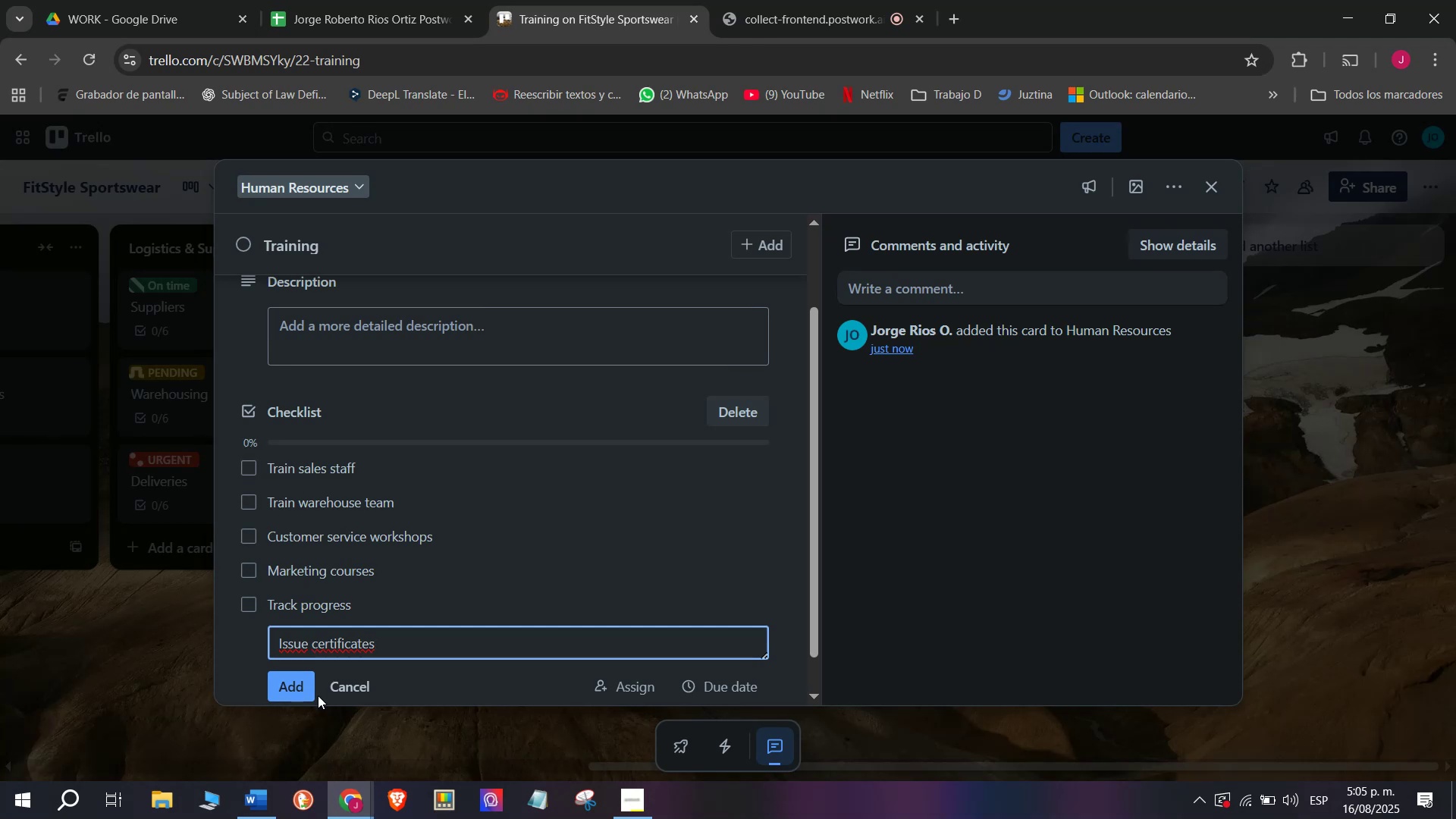 
wait(5.41)
 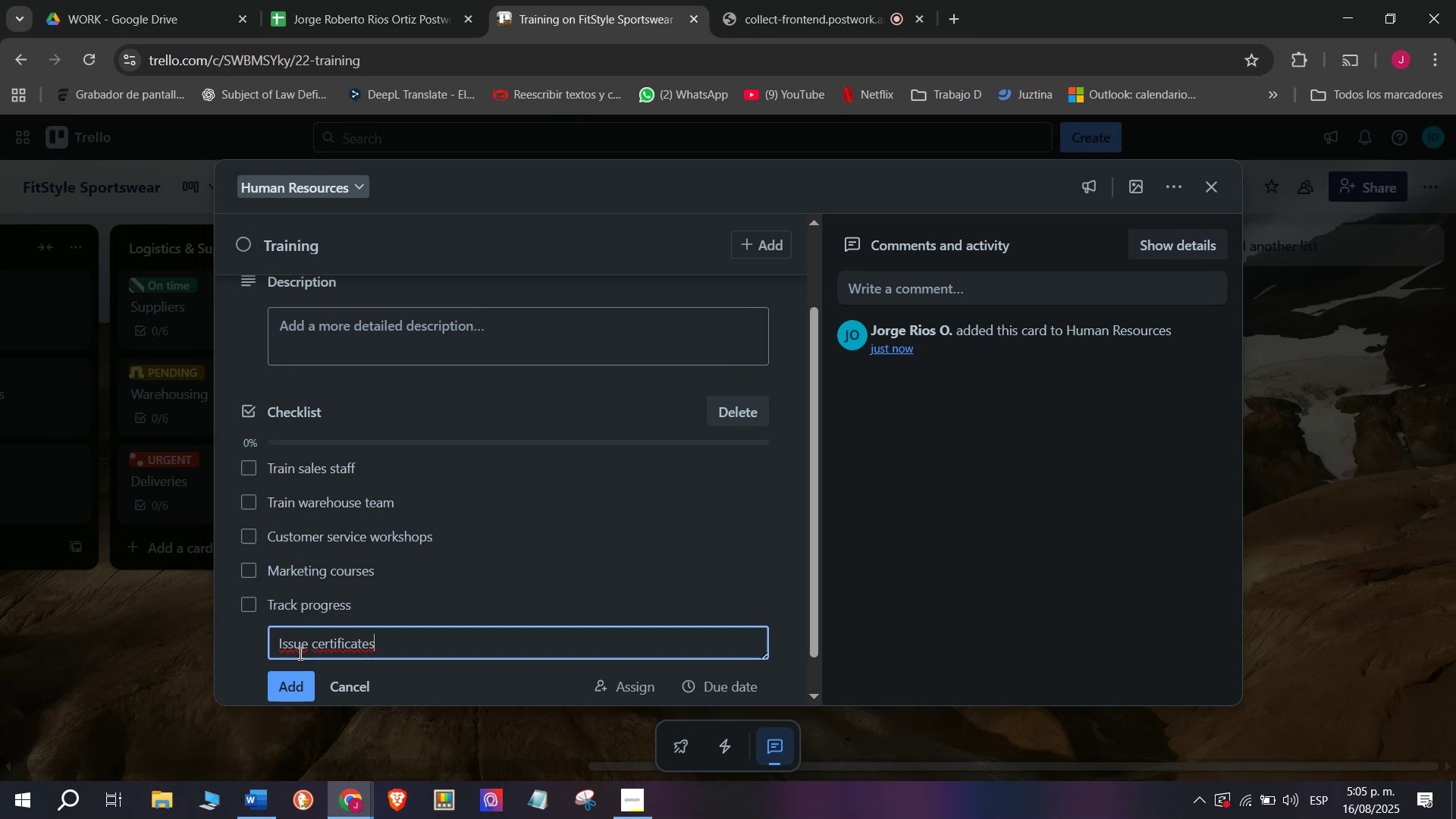 
key(Enter)
 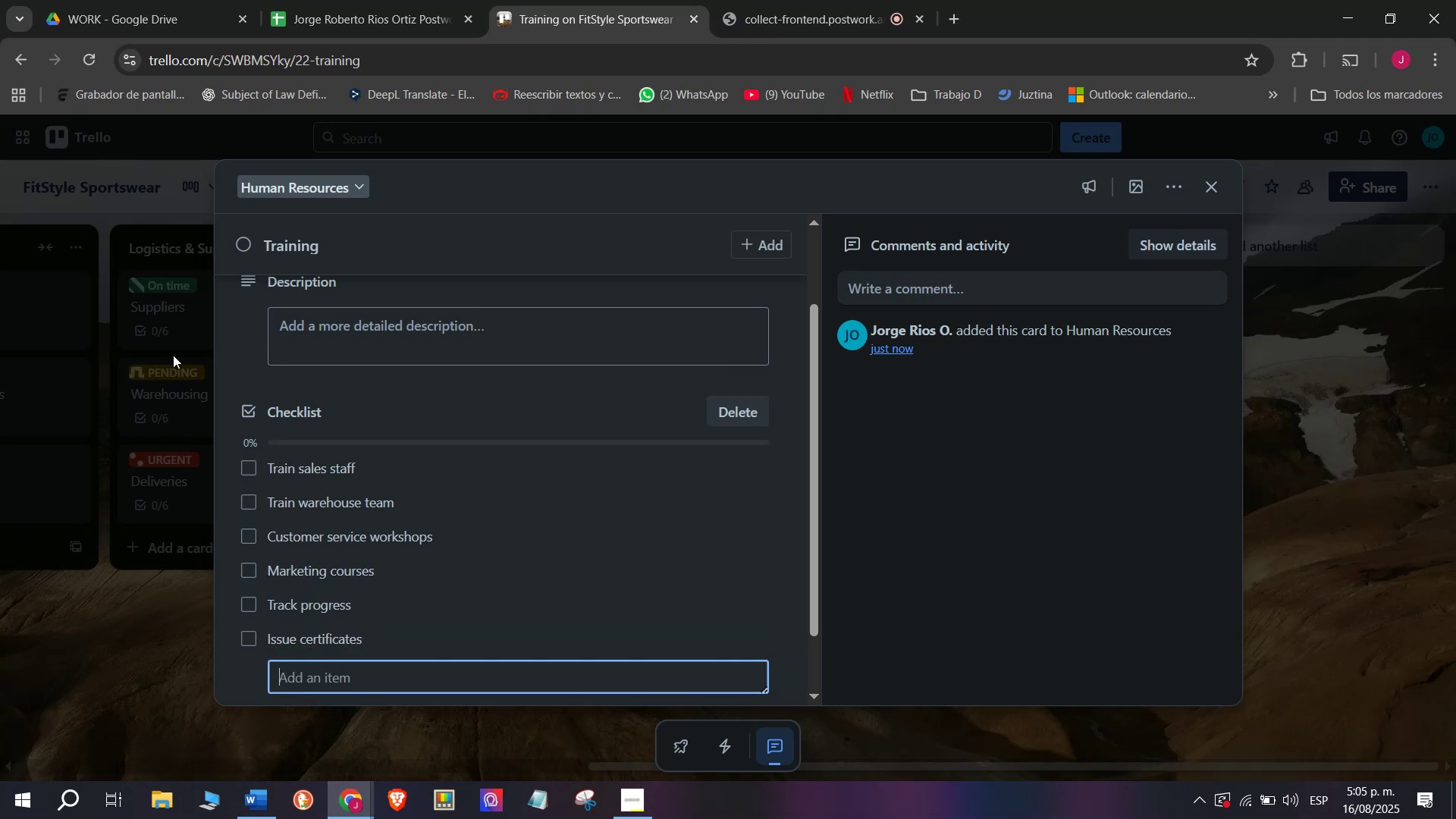 
scroll: coordinate [365, 437], scroll_direction: up, amount: 4.0
 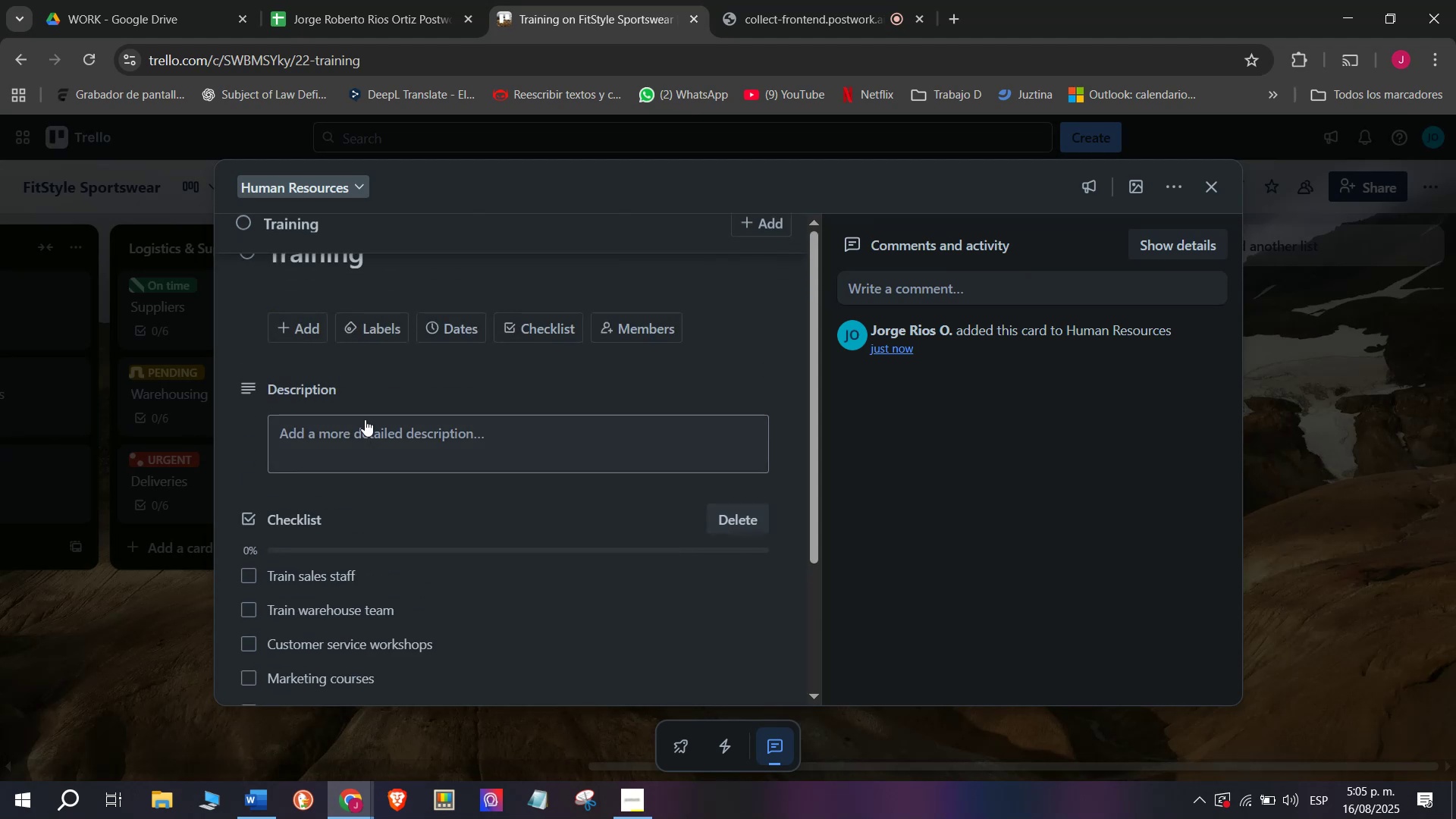 
mouse_move([367, 334])
 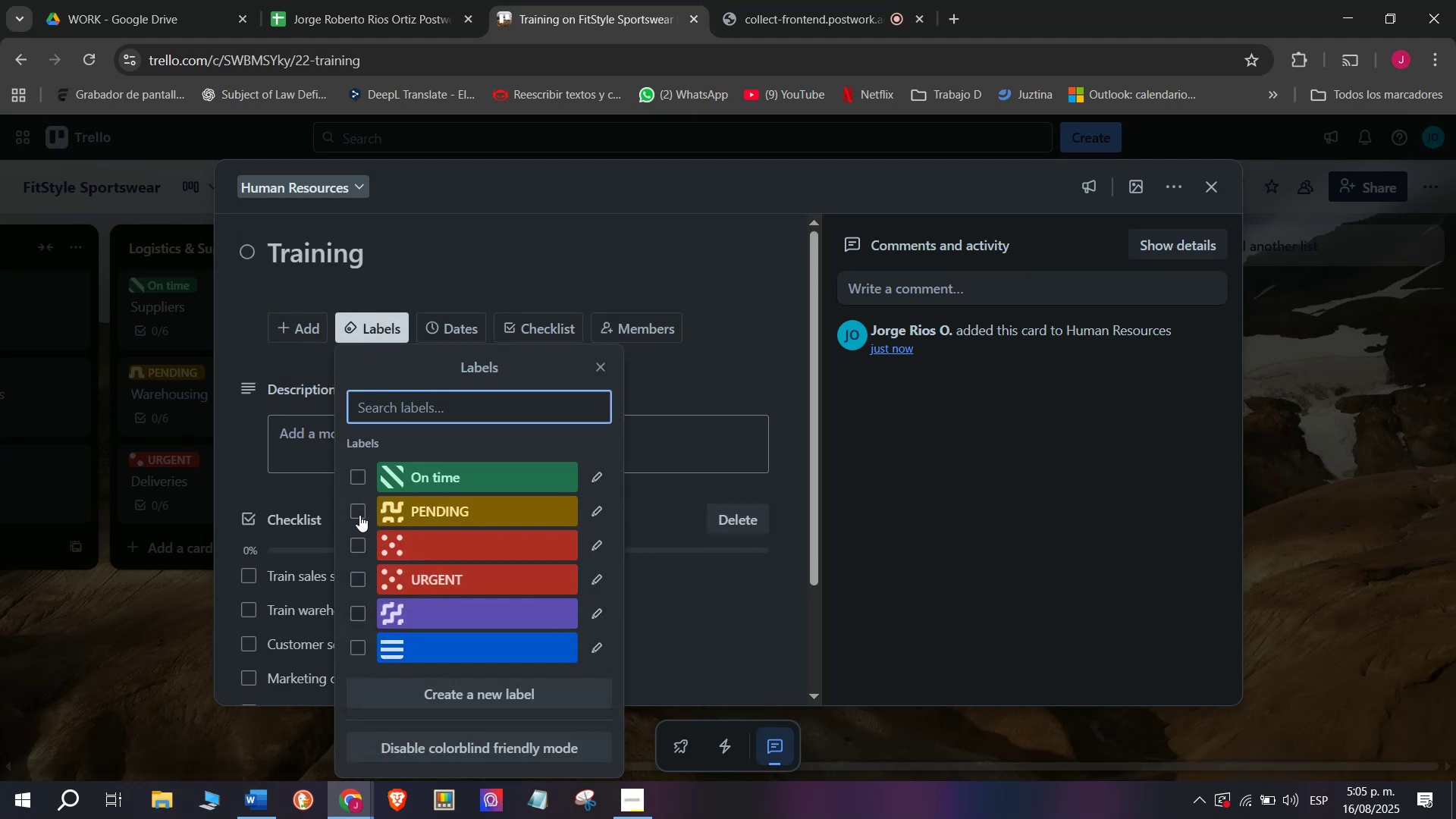 
left_click([359, 507])
 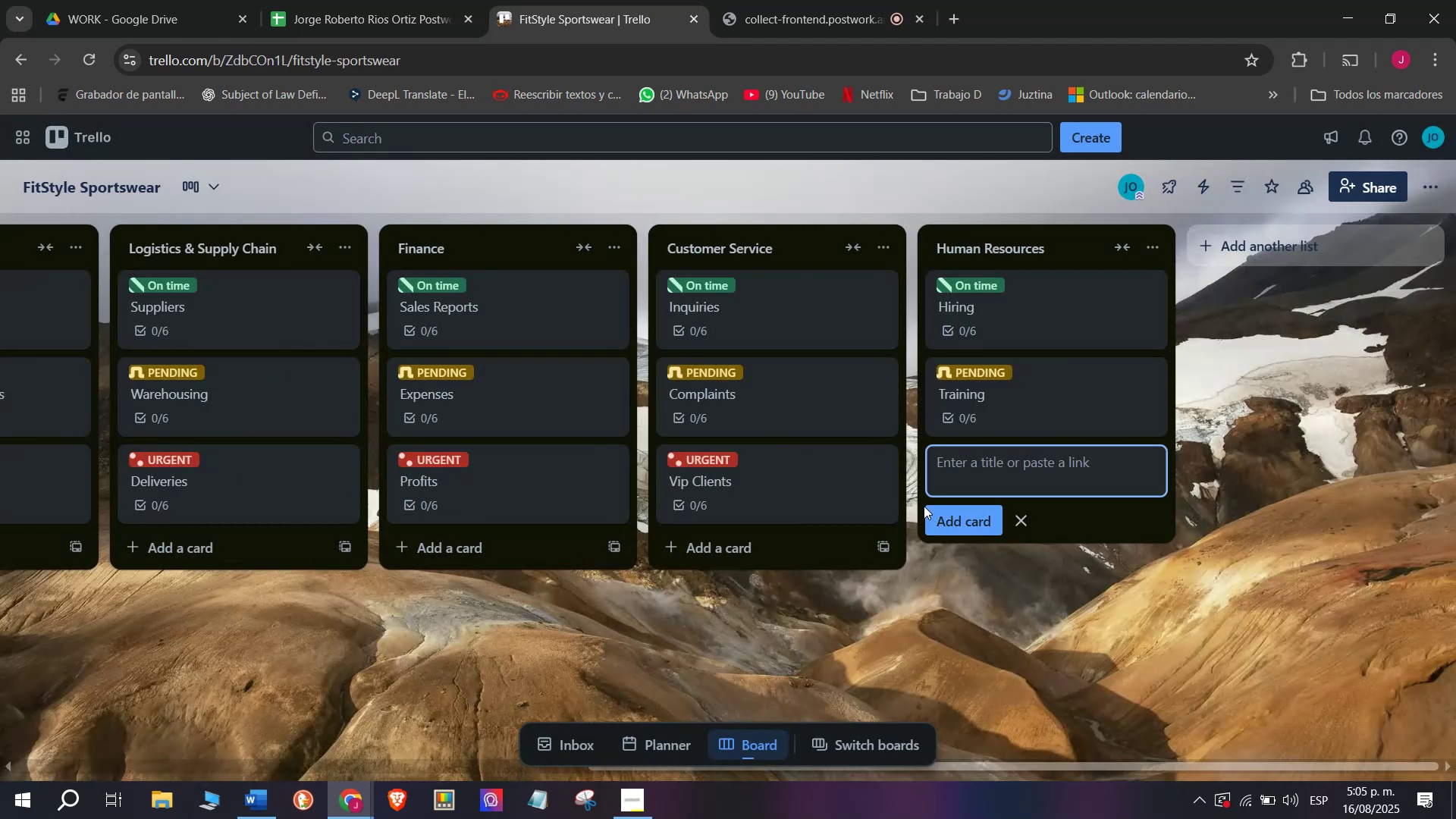 
wait(5.97)
 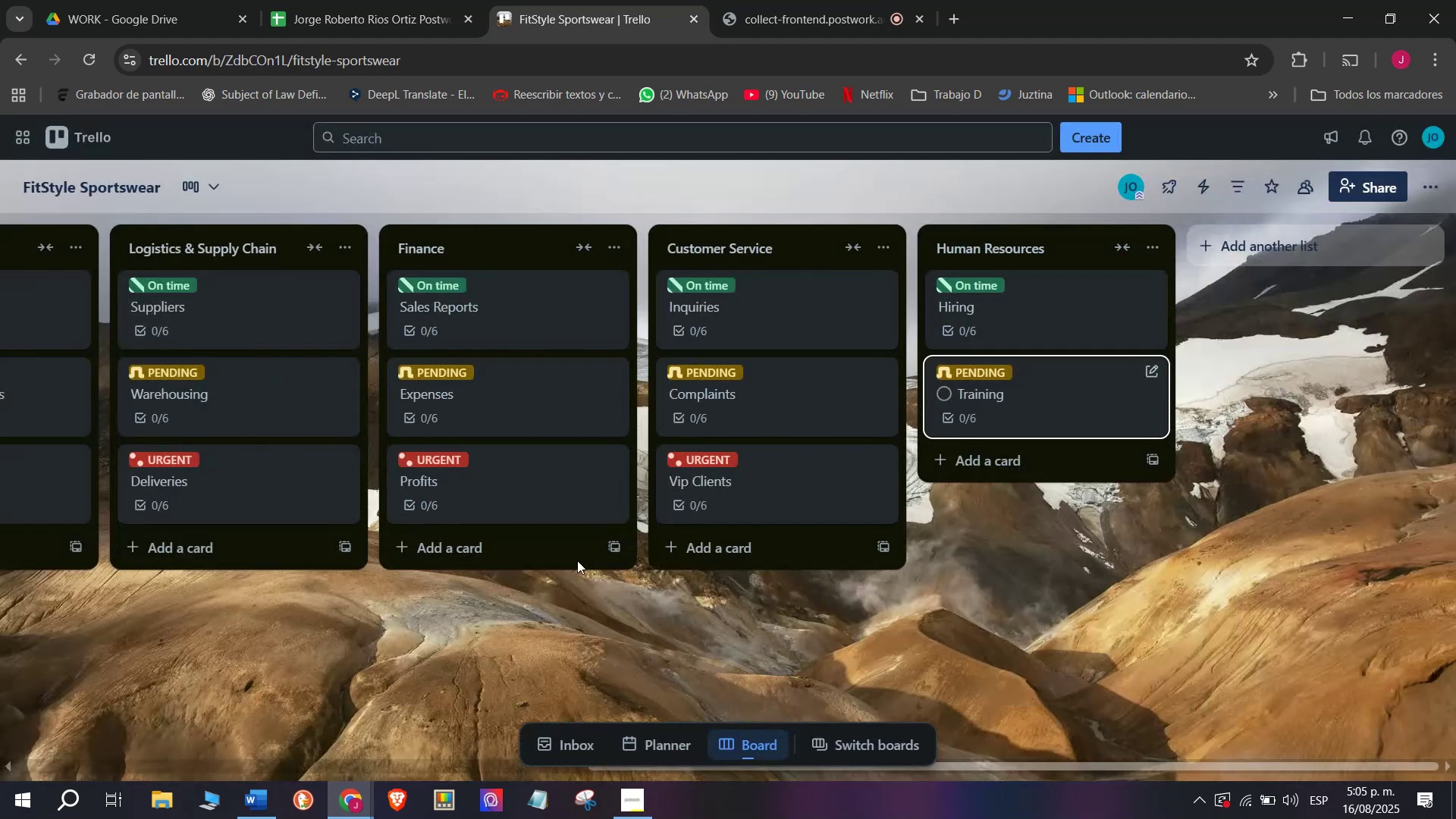 
type(Motivation)
 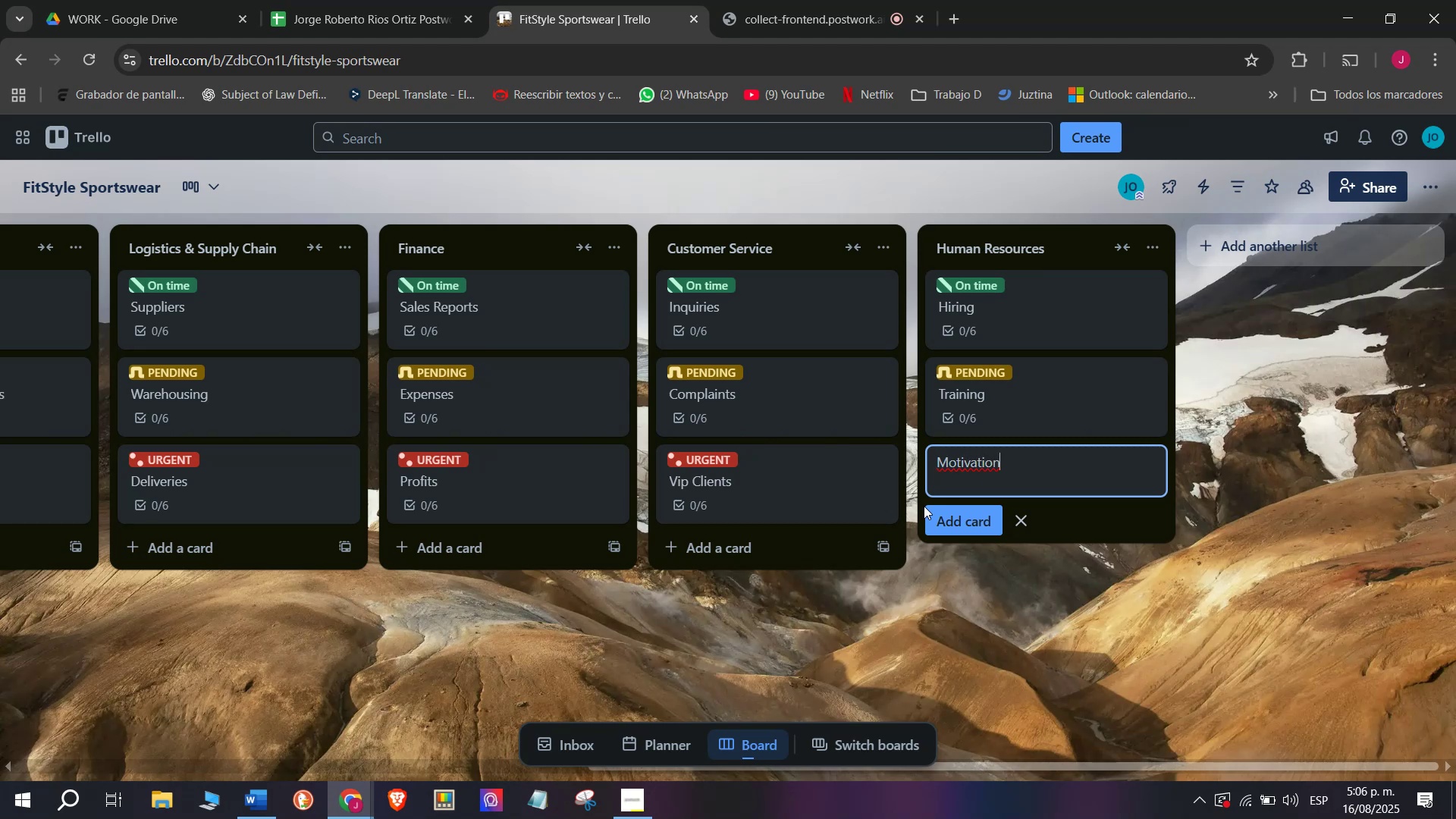 
key(Enter)
 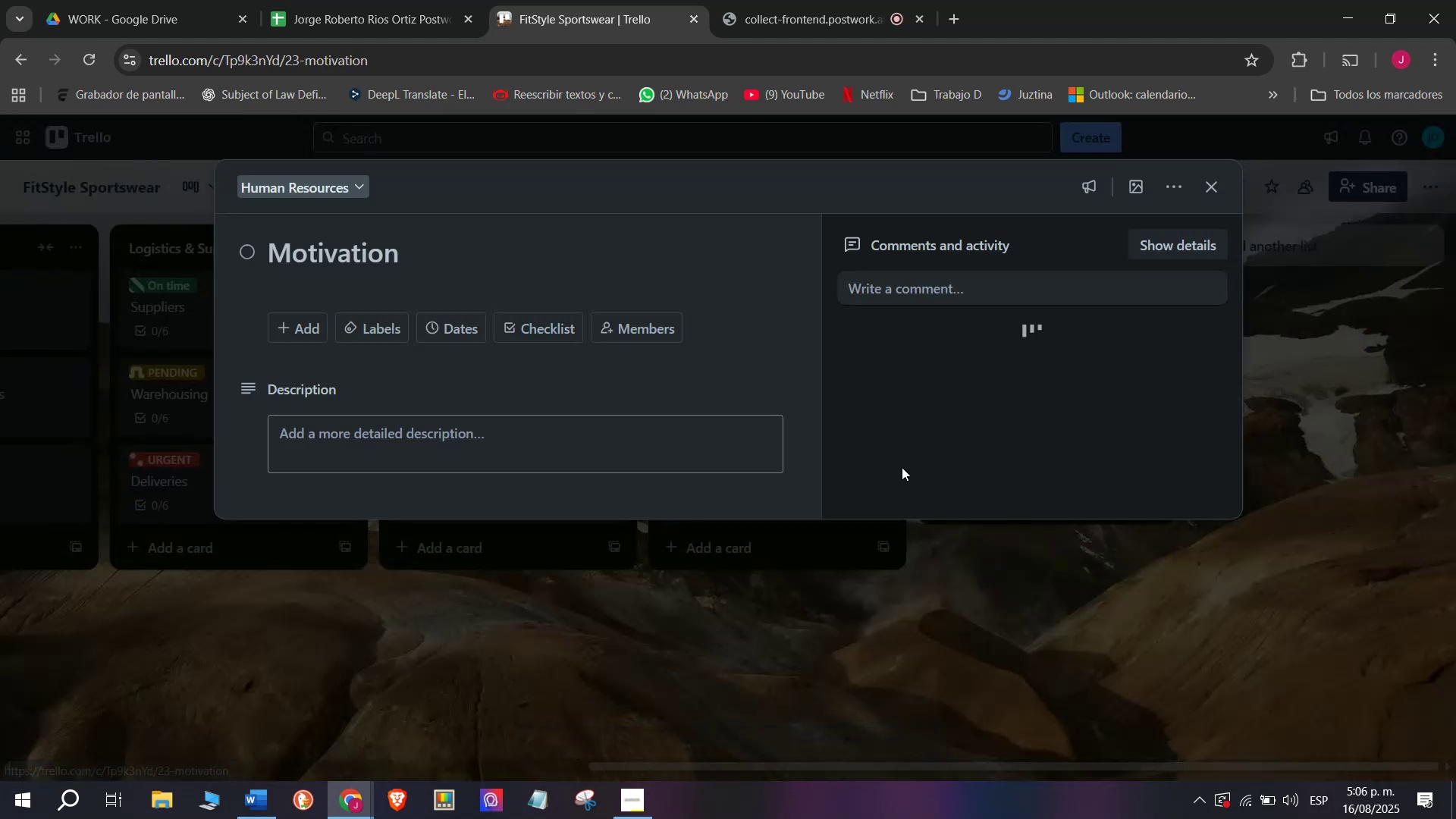 
left_click([548, 337])
 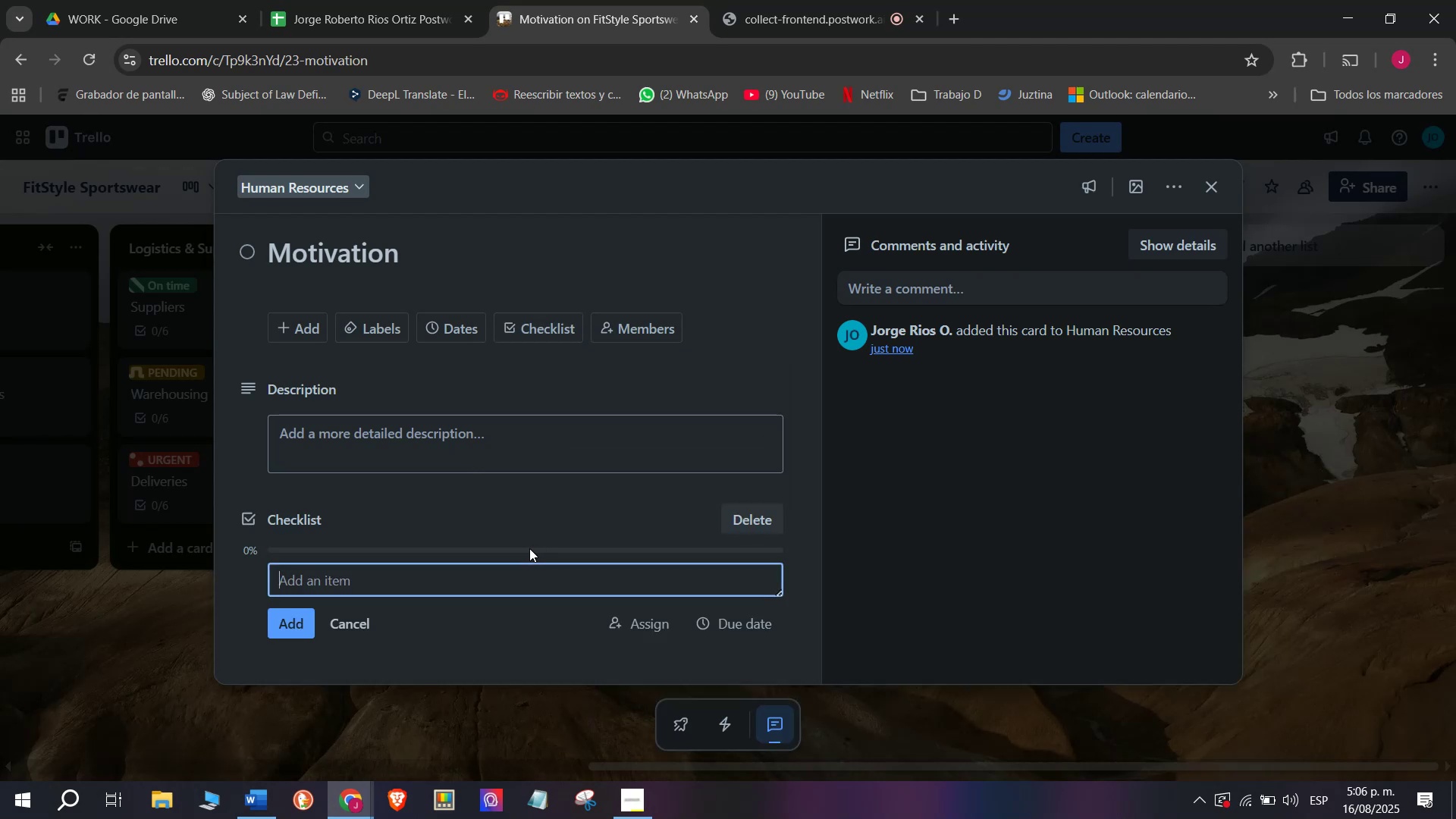 
wait(5.65)
 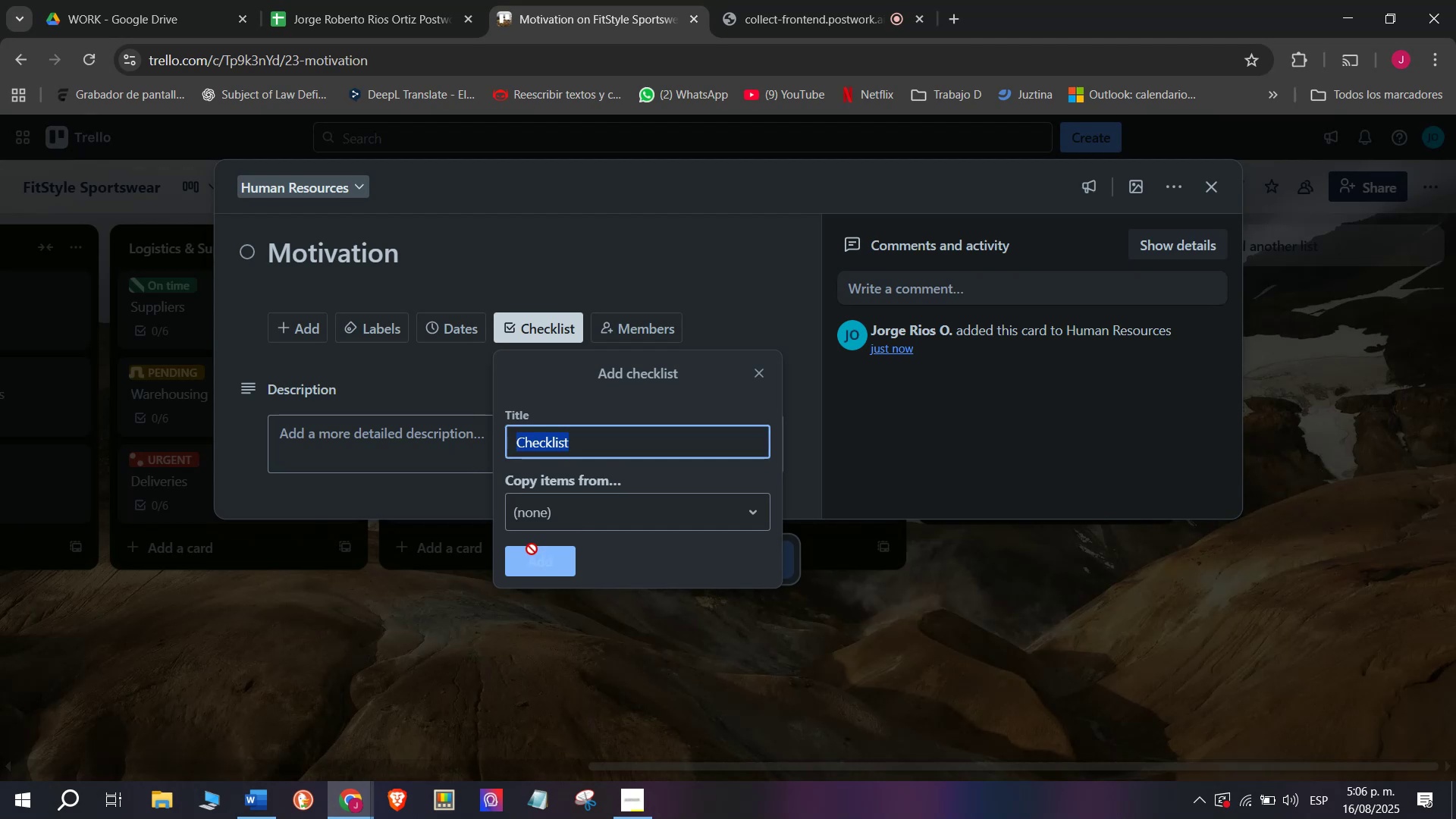 
type(Provide bonuses)
 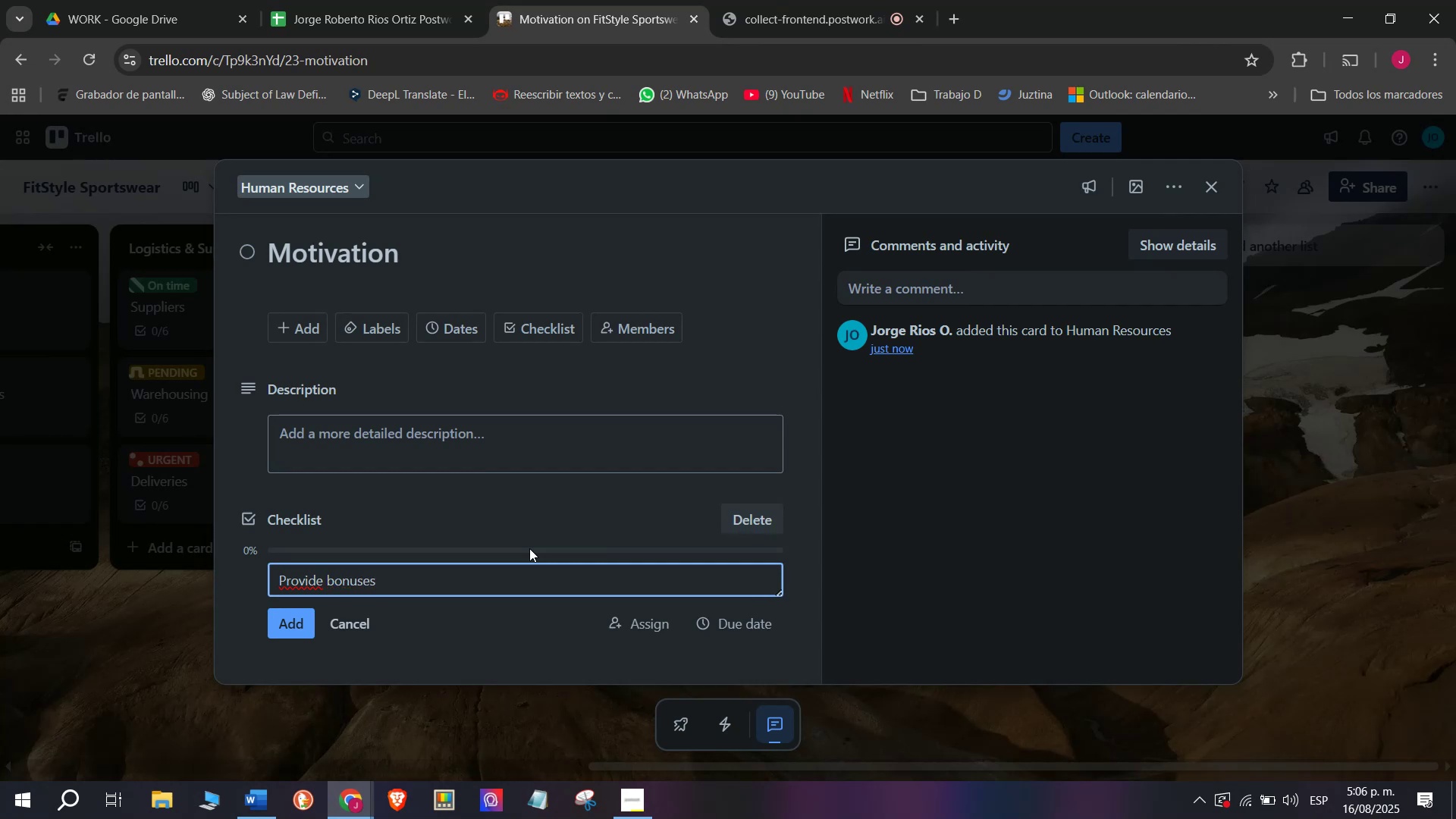 
key(Enter)
 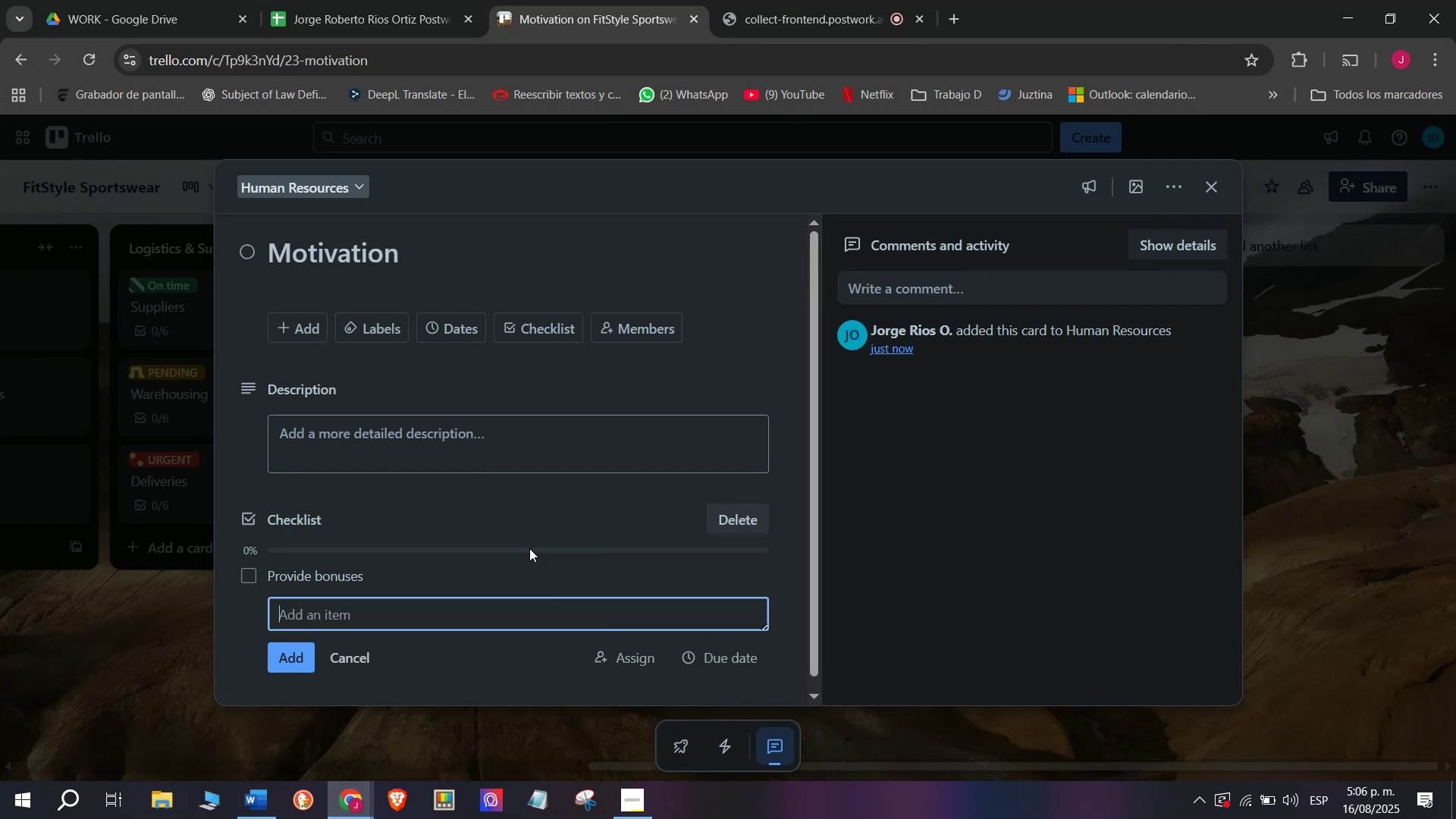 
type(Recognis)
key(Backspace)
type(ze )
 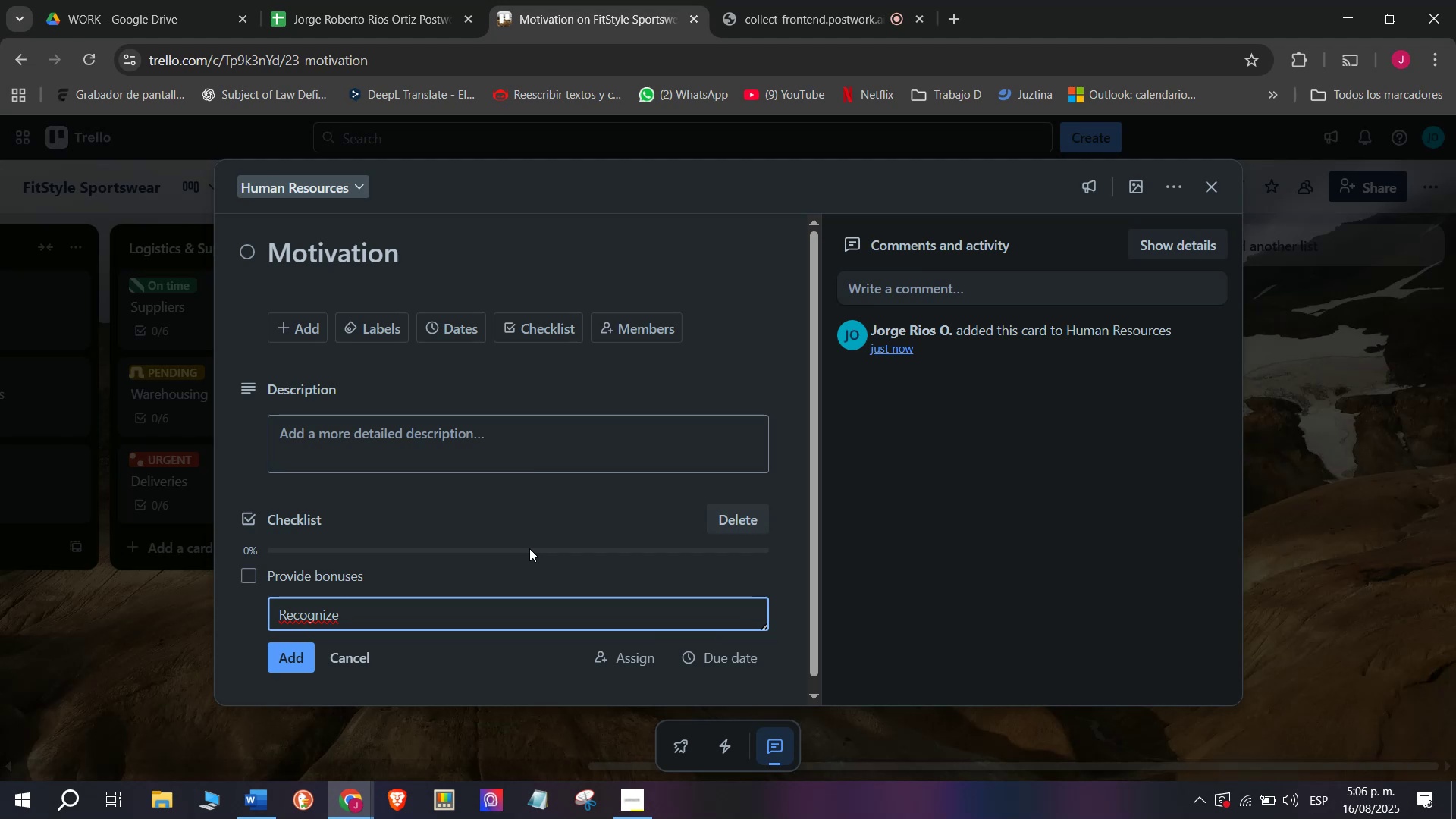 
wait(6.47)
 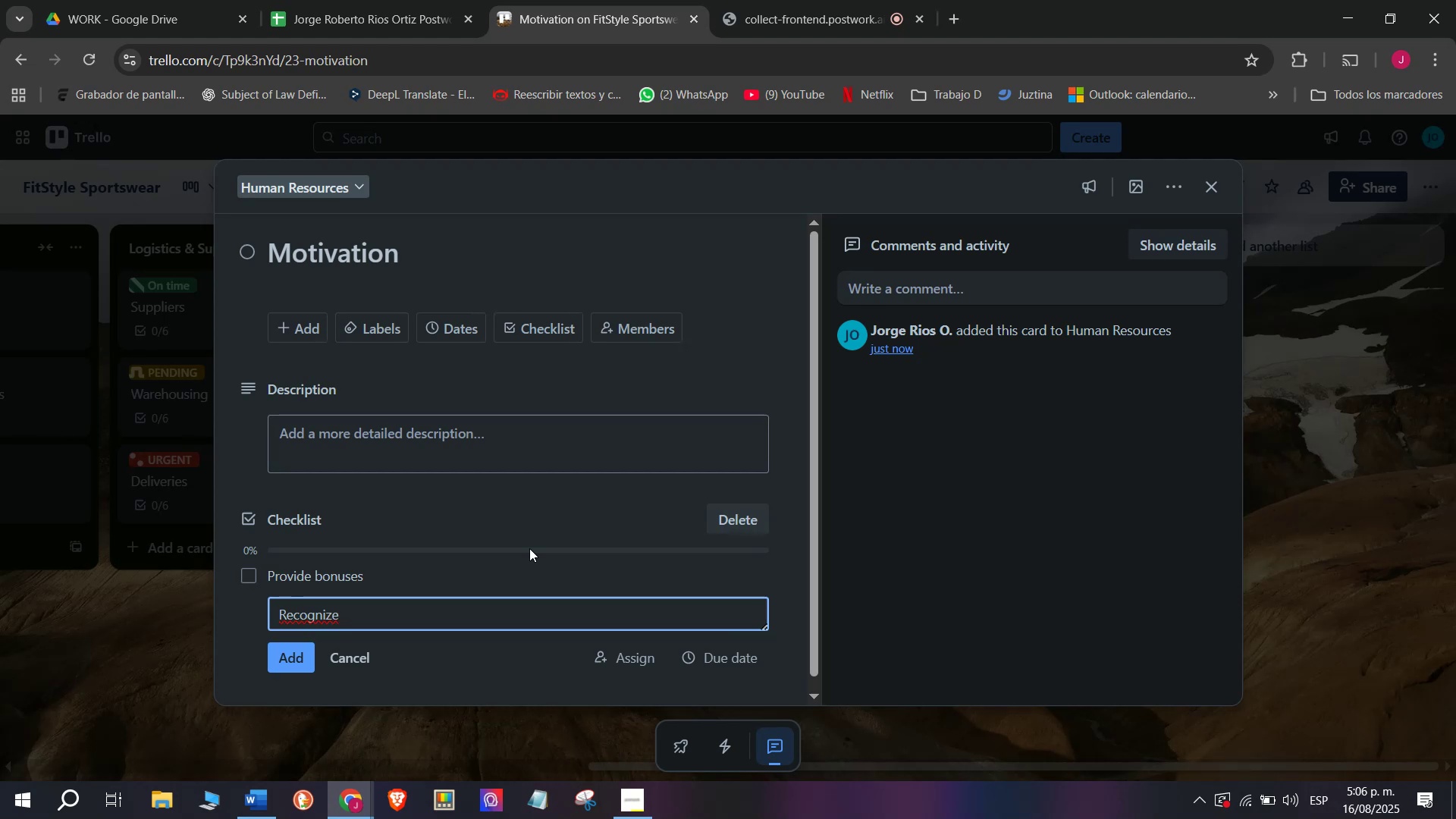 
type(top sellers)
 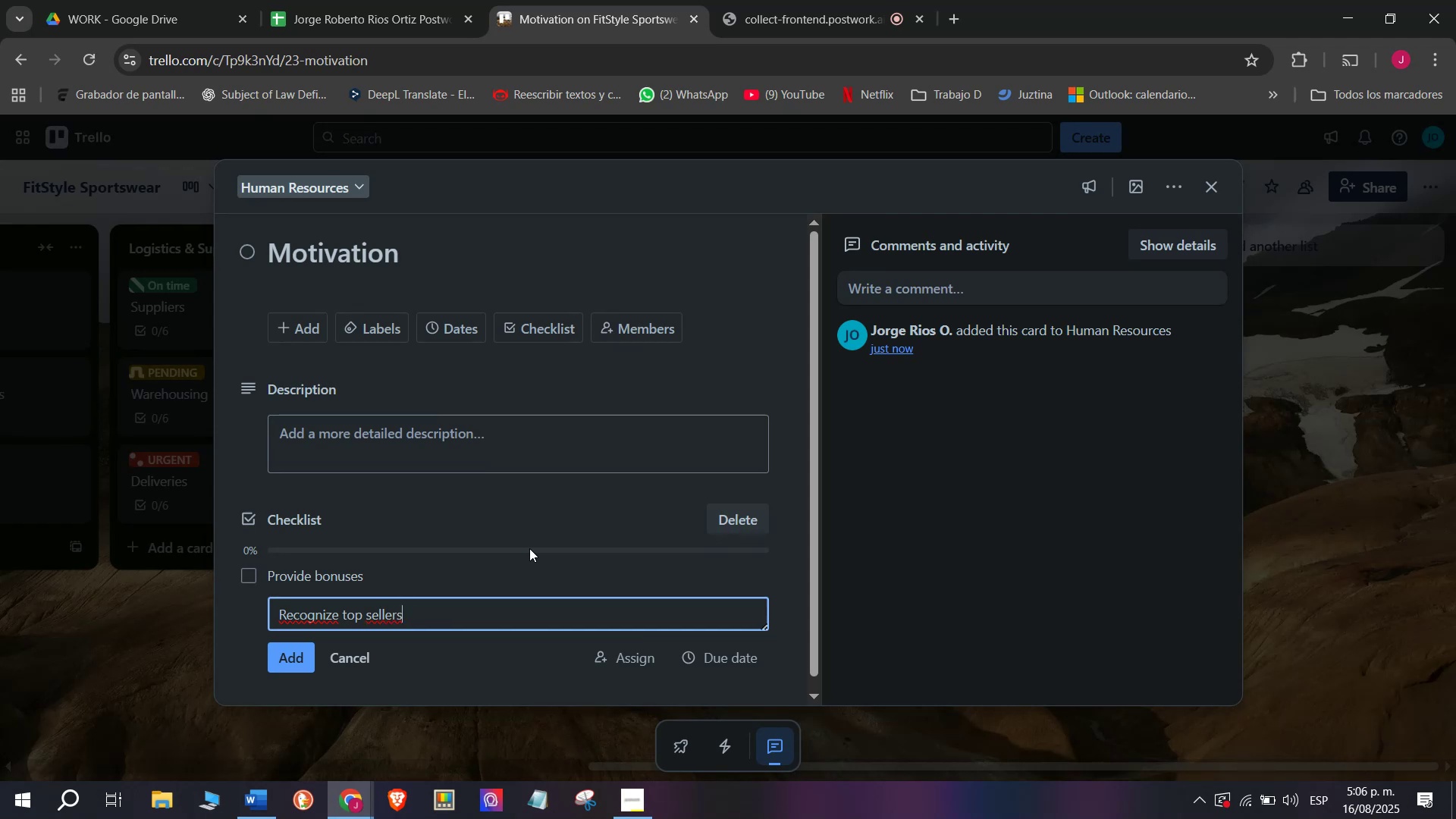 
key(Enter)
 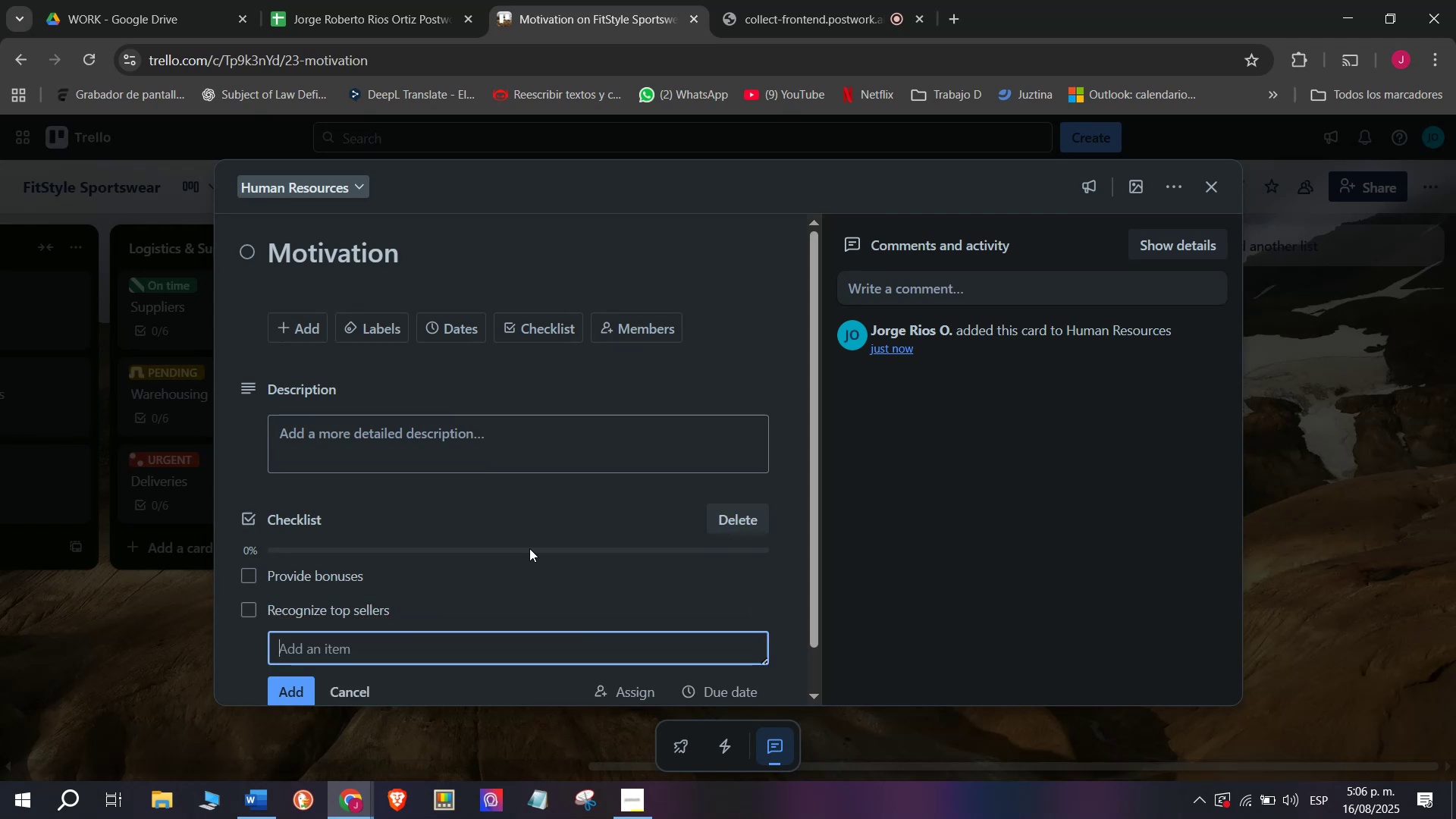 
type(Organize team events)
 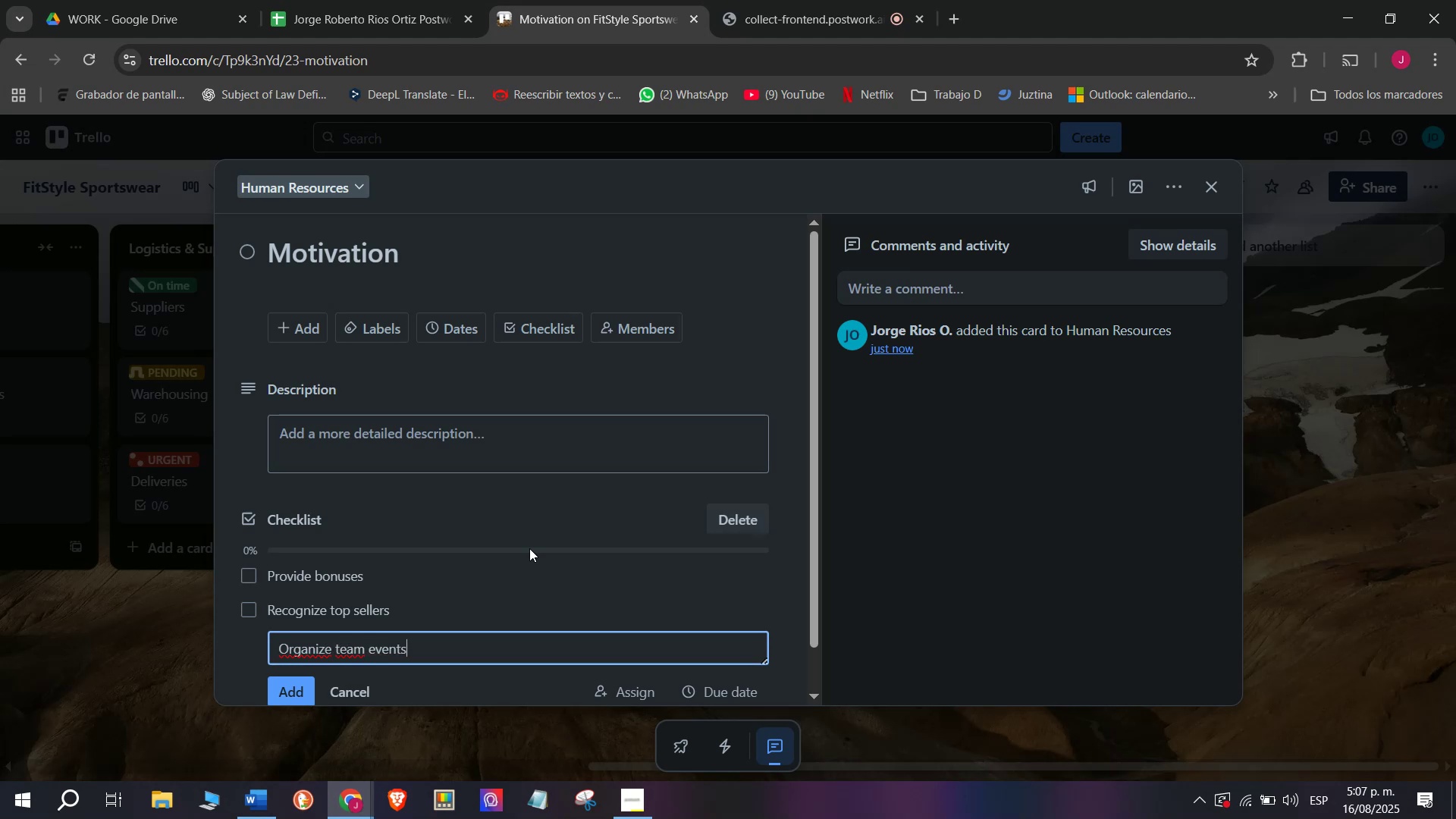 
key(Enter)
 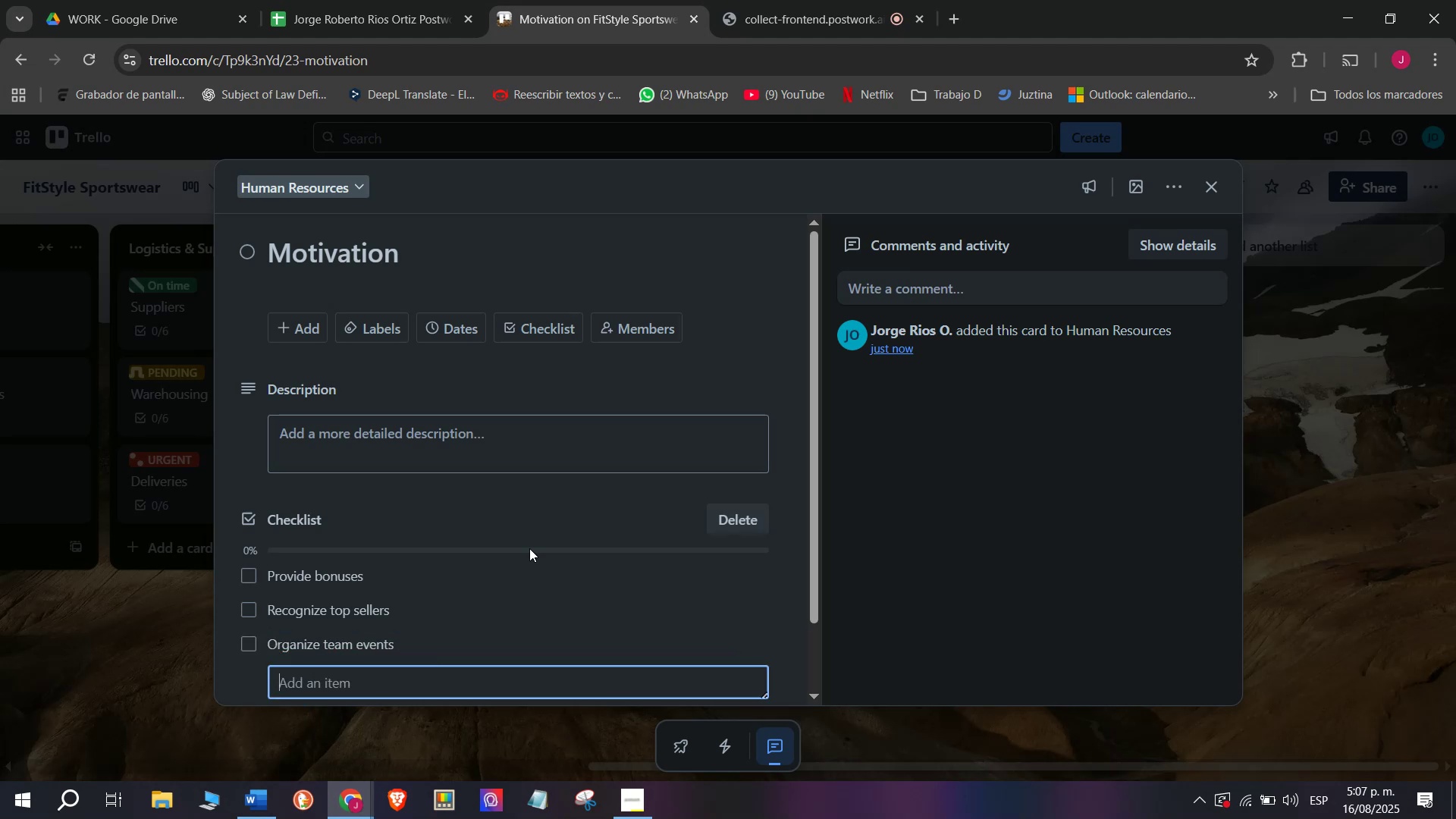 
type(Offer promotions)
 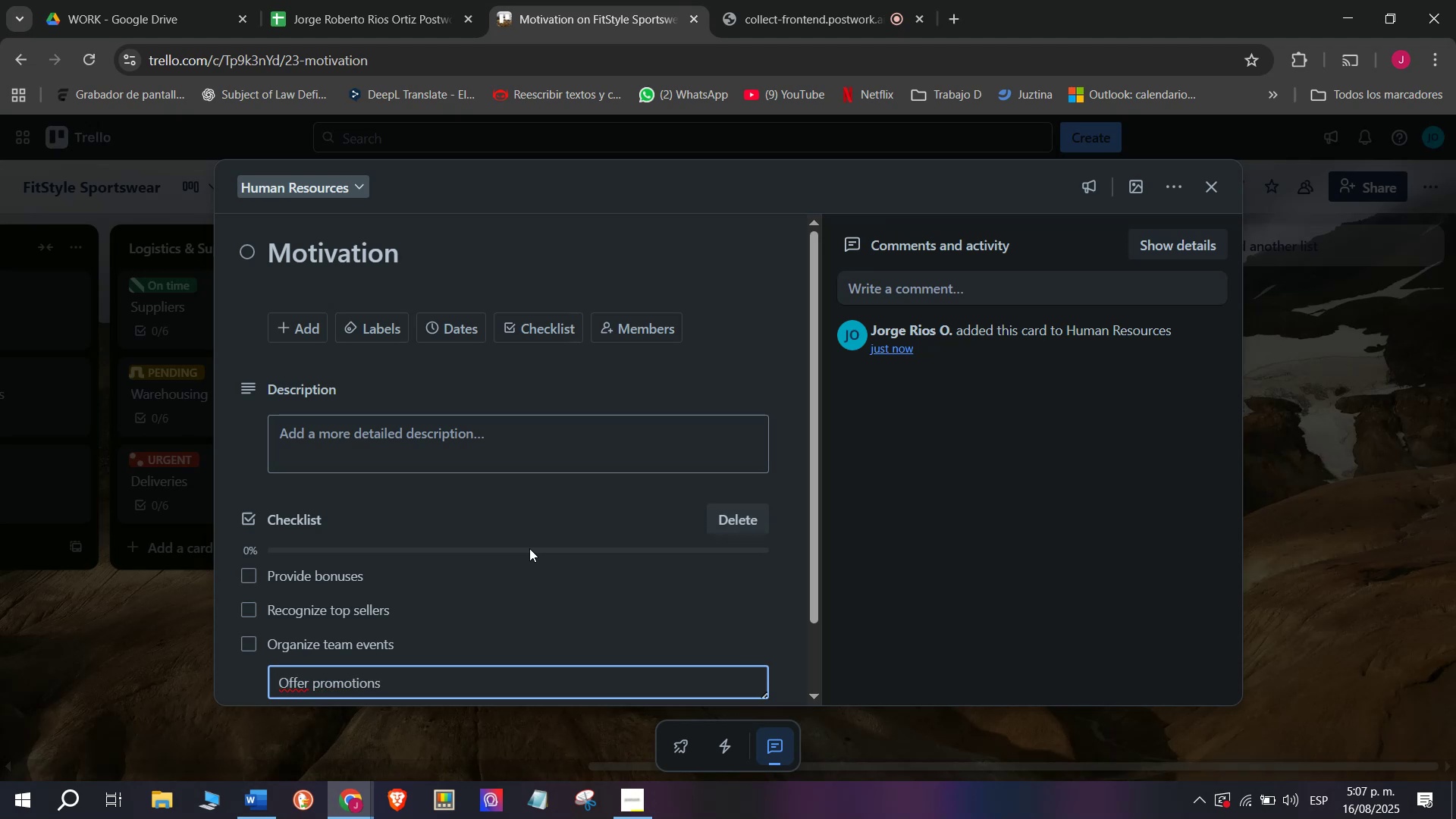 
key(Enter)
 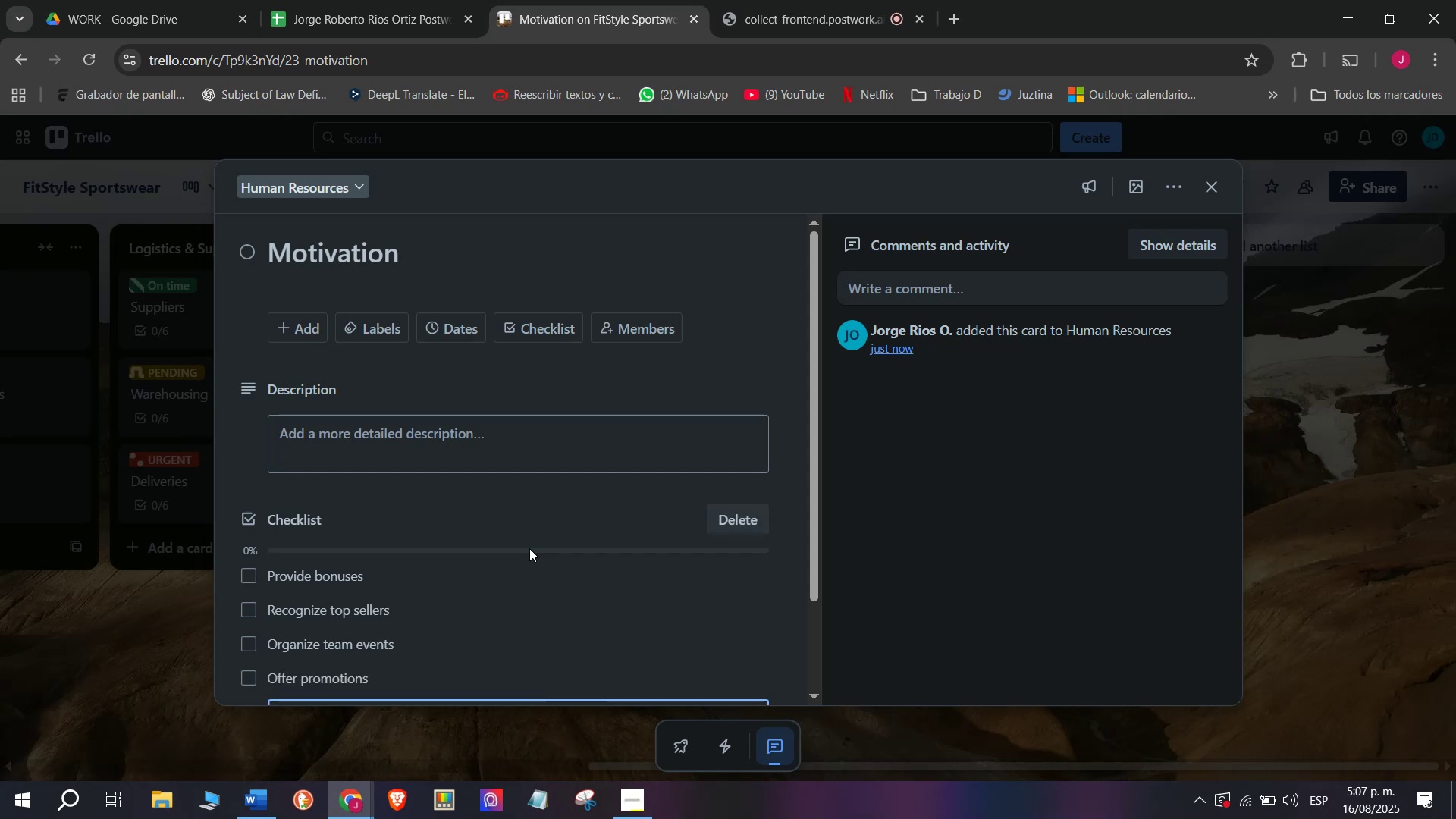 
type(review )
 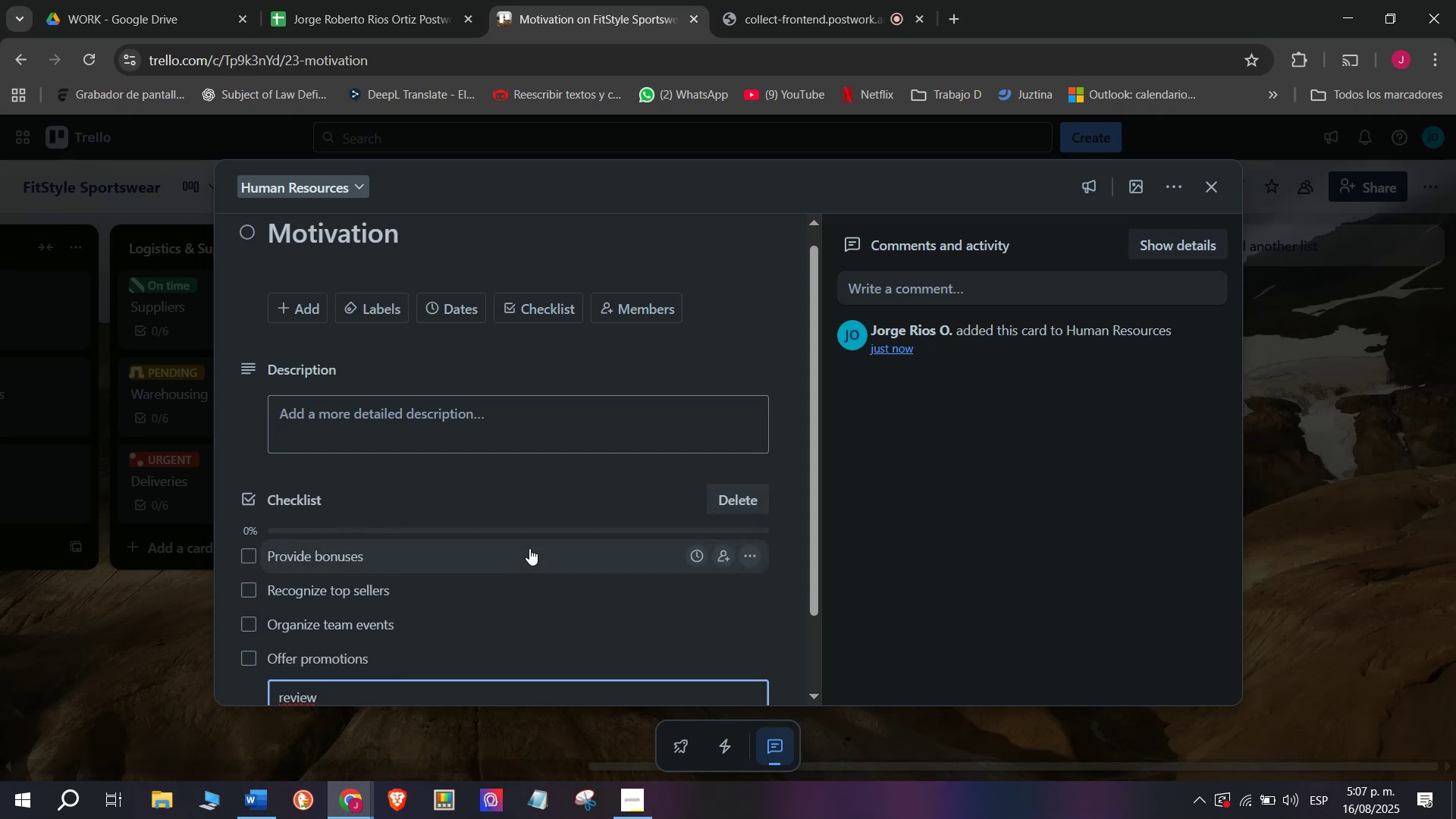 
type(performance)
 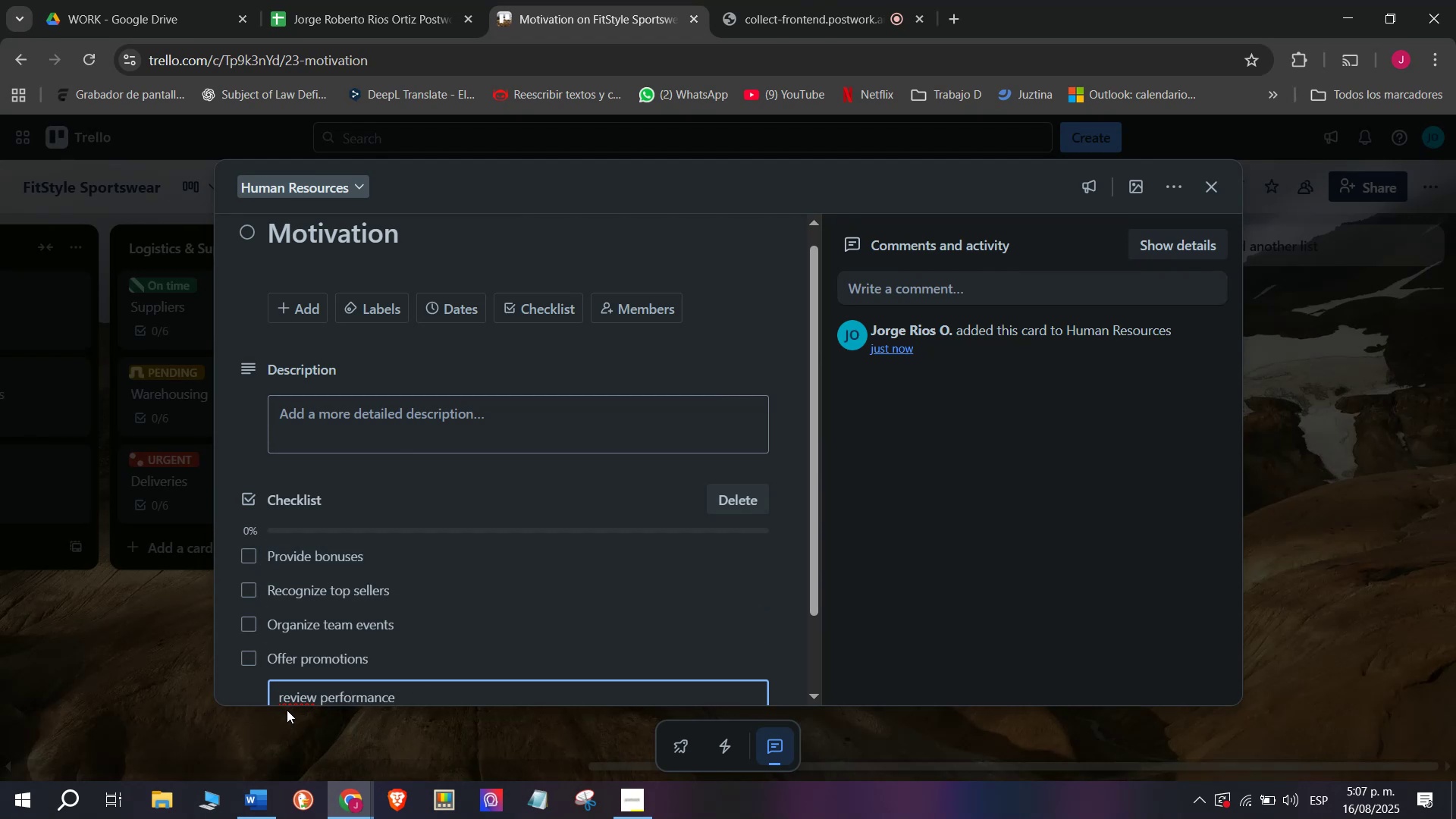 
left_click([285, 692])
 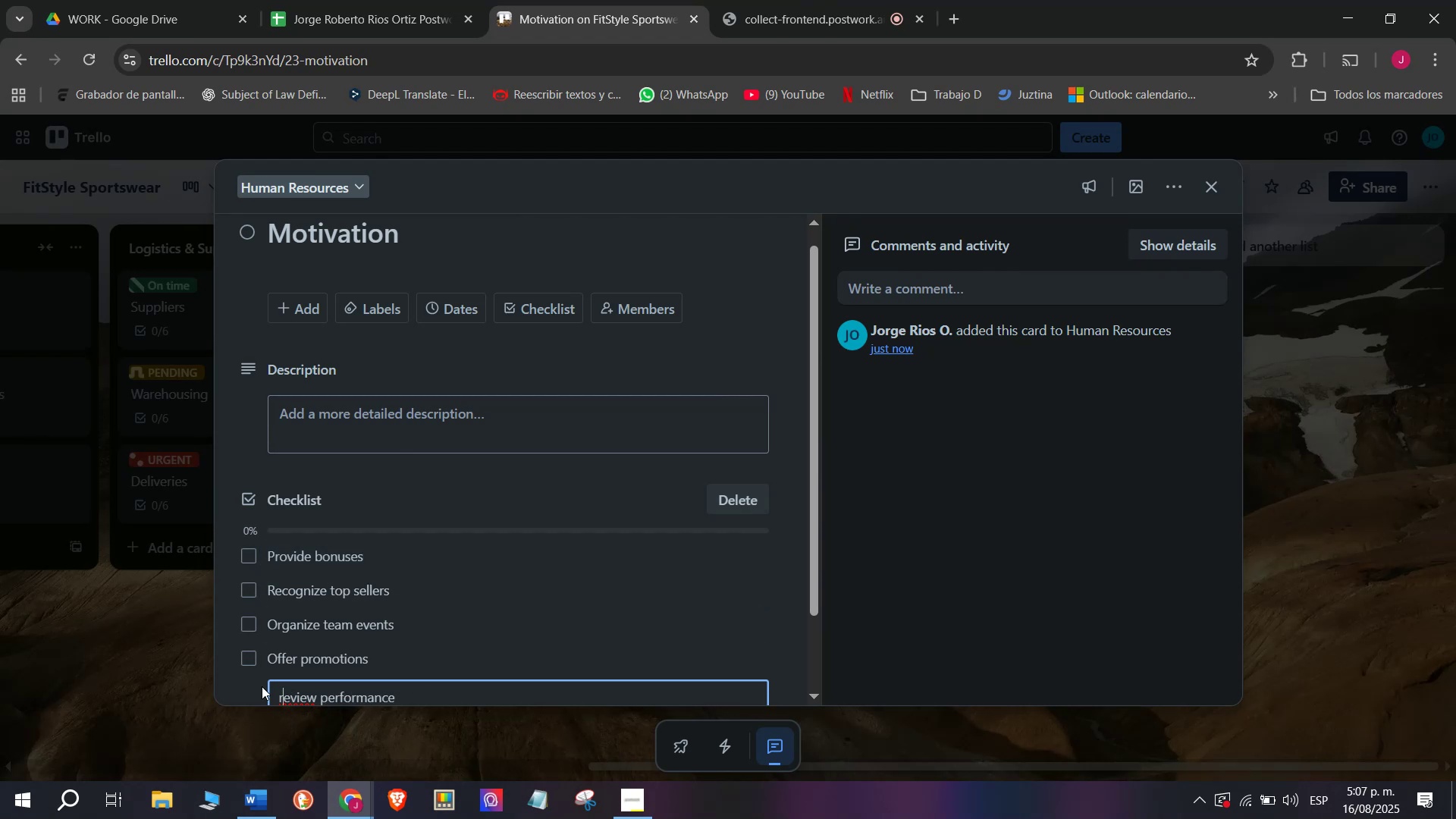 
key(Backspace)
 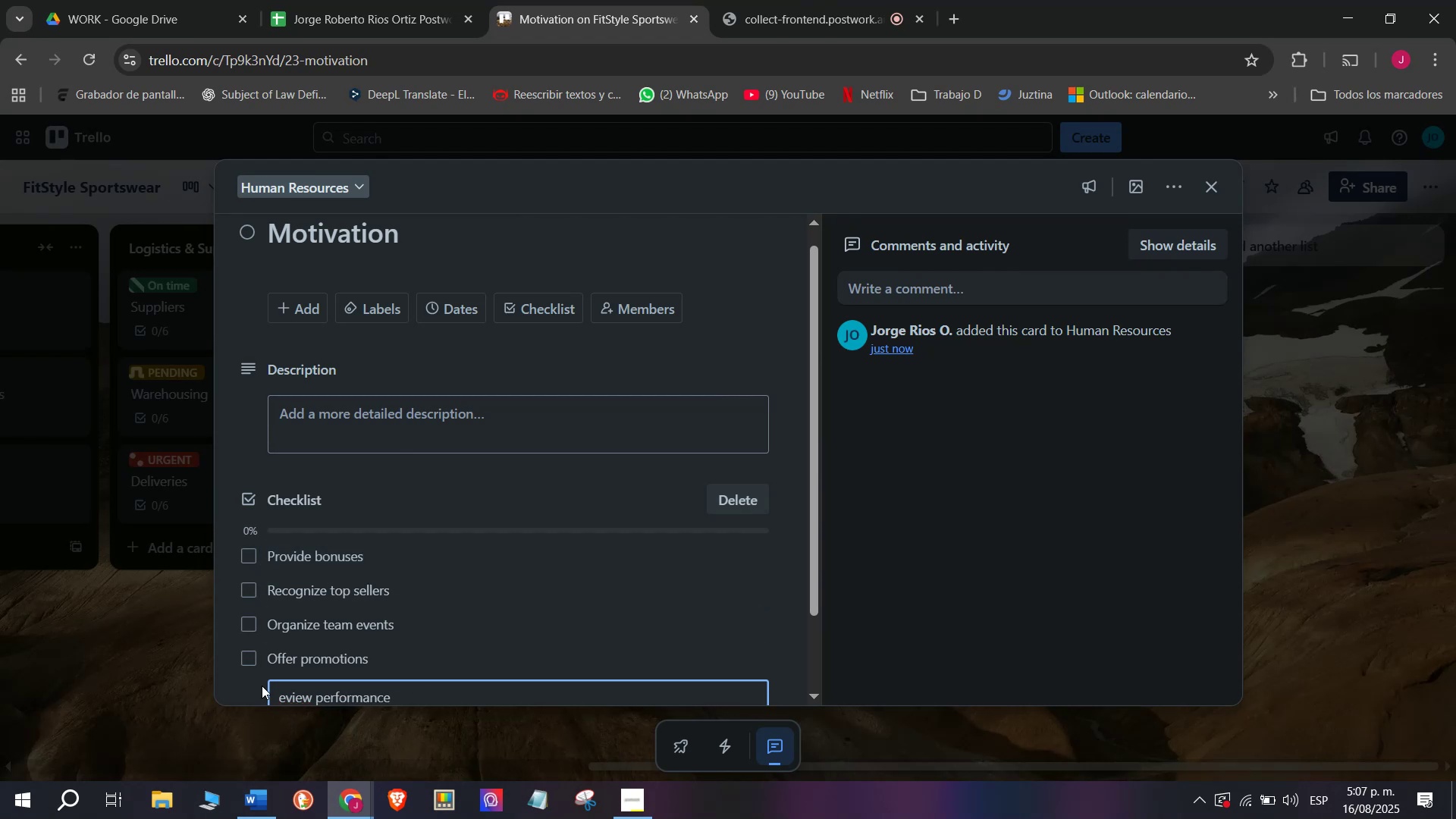 
key(Shift+R)
 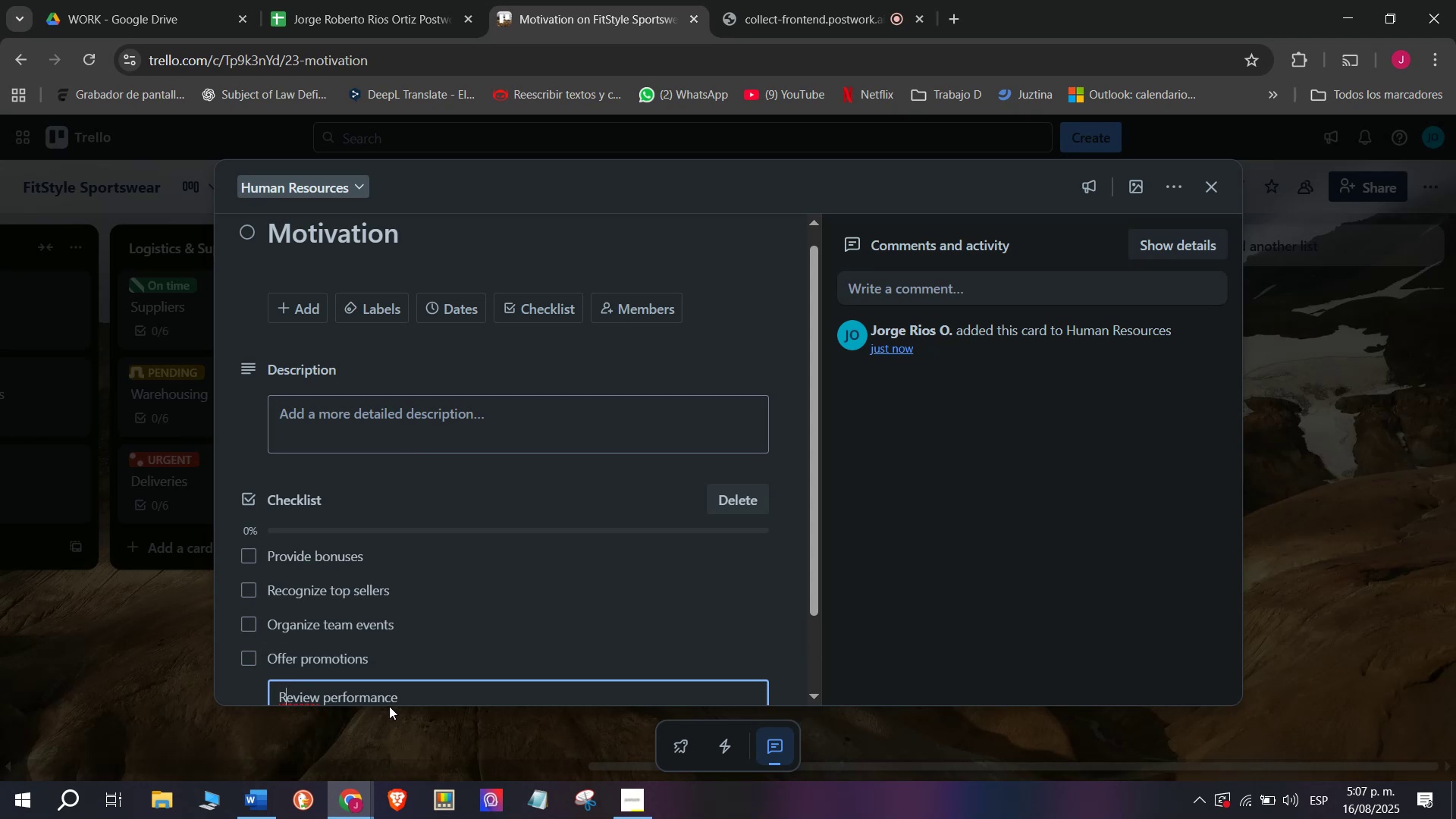 
left_click([430, 692])
 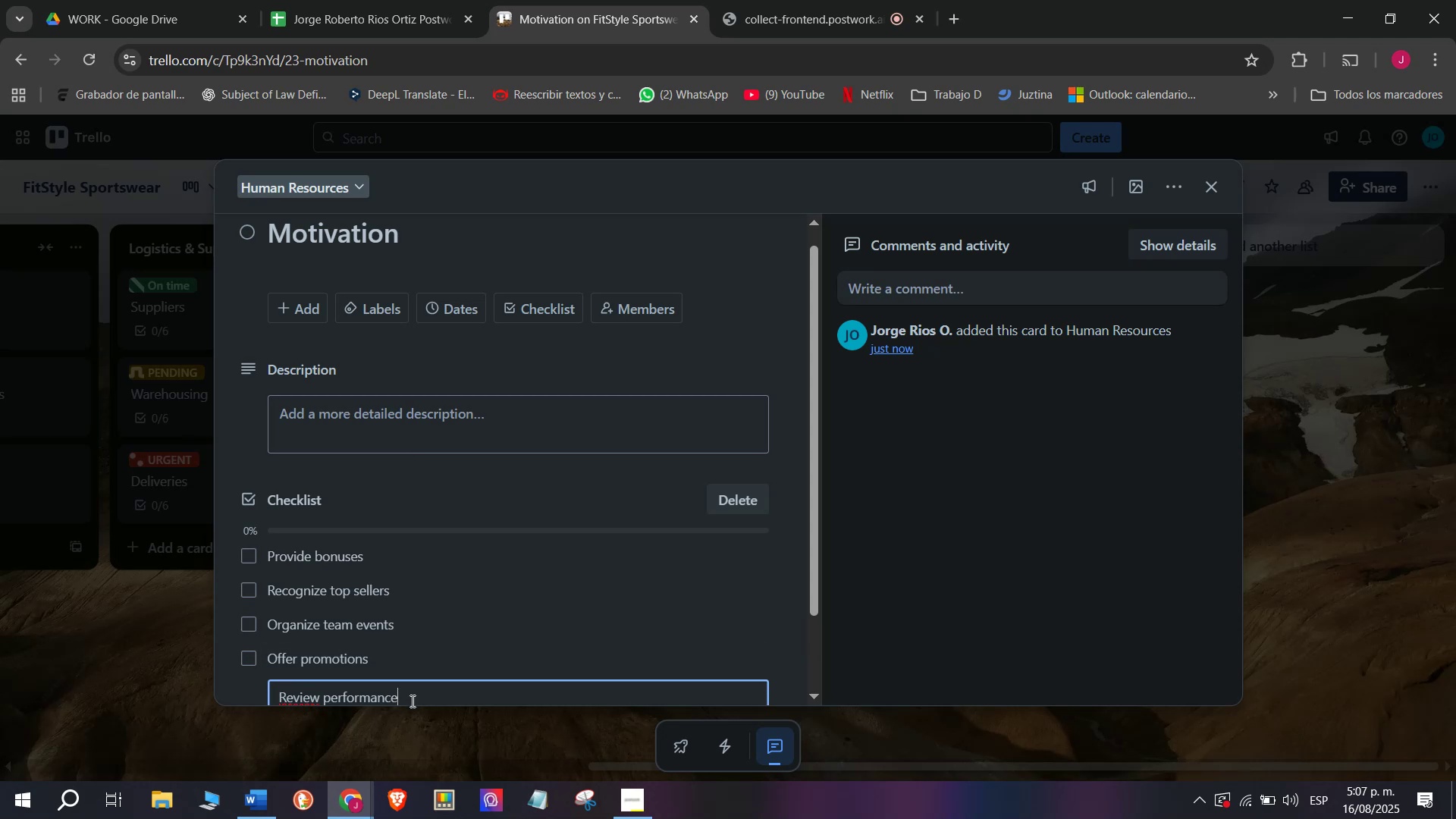 
key(Enter)
 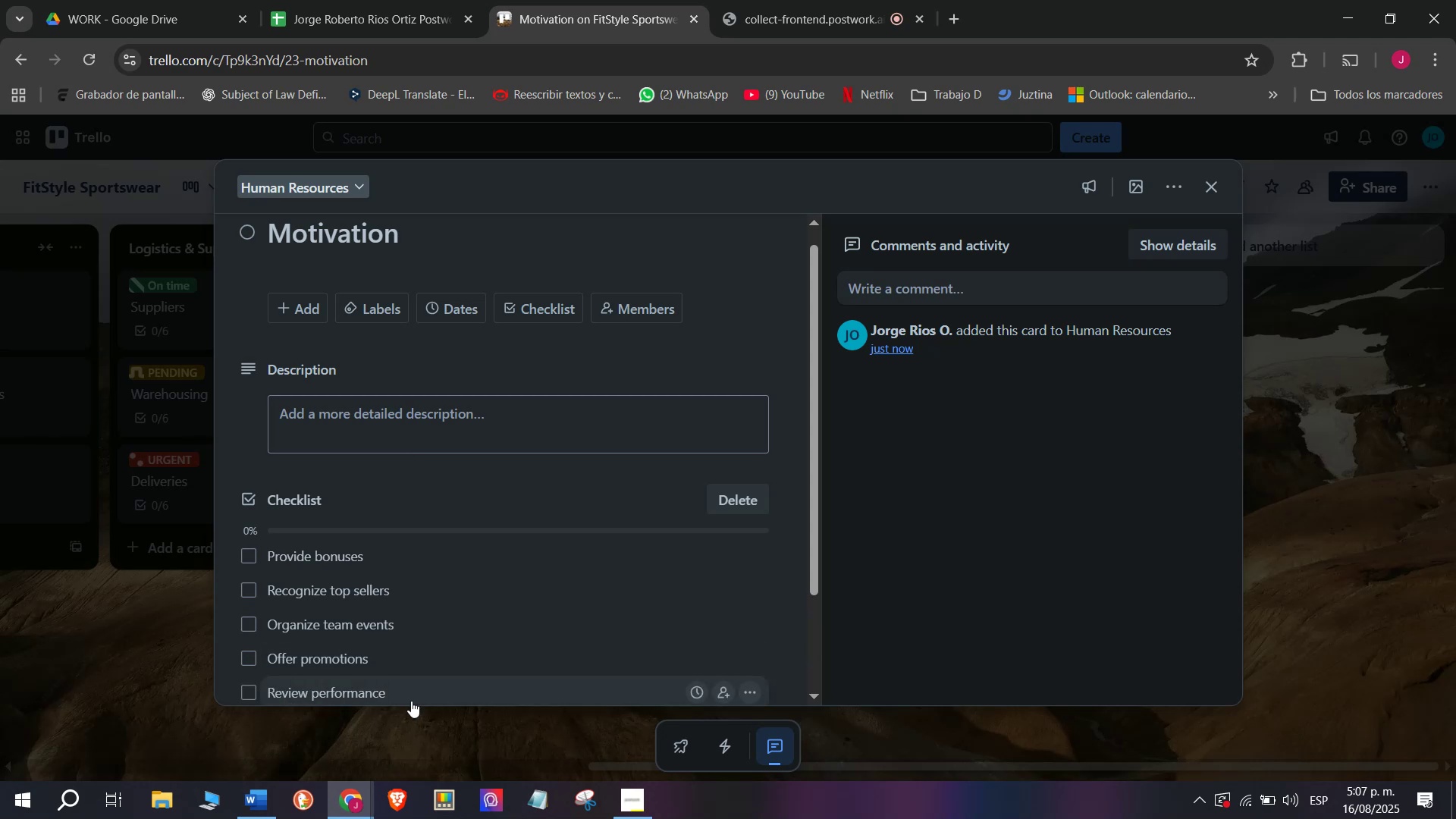 
type(Reward archu)
key(Backspace)
type(i)
 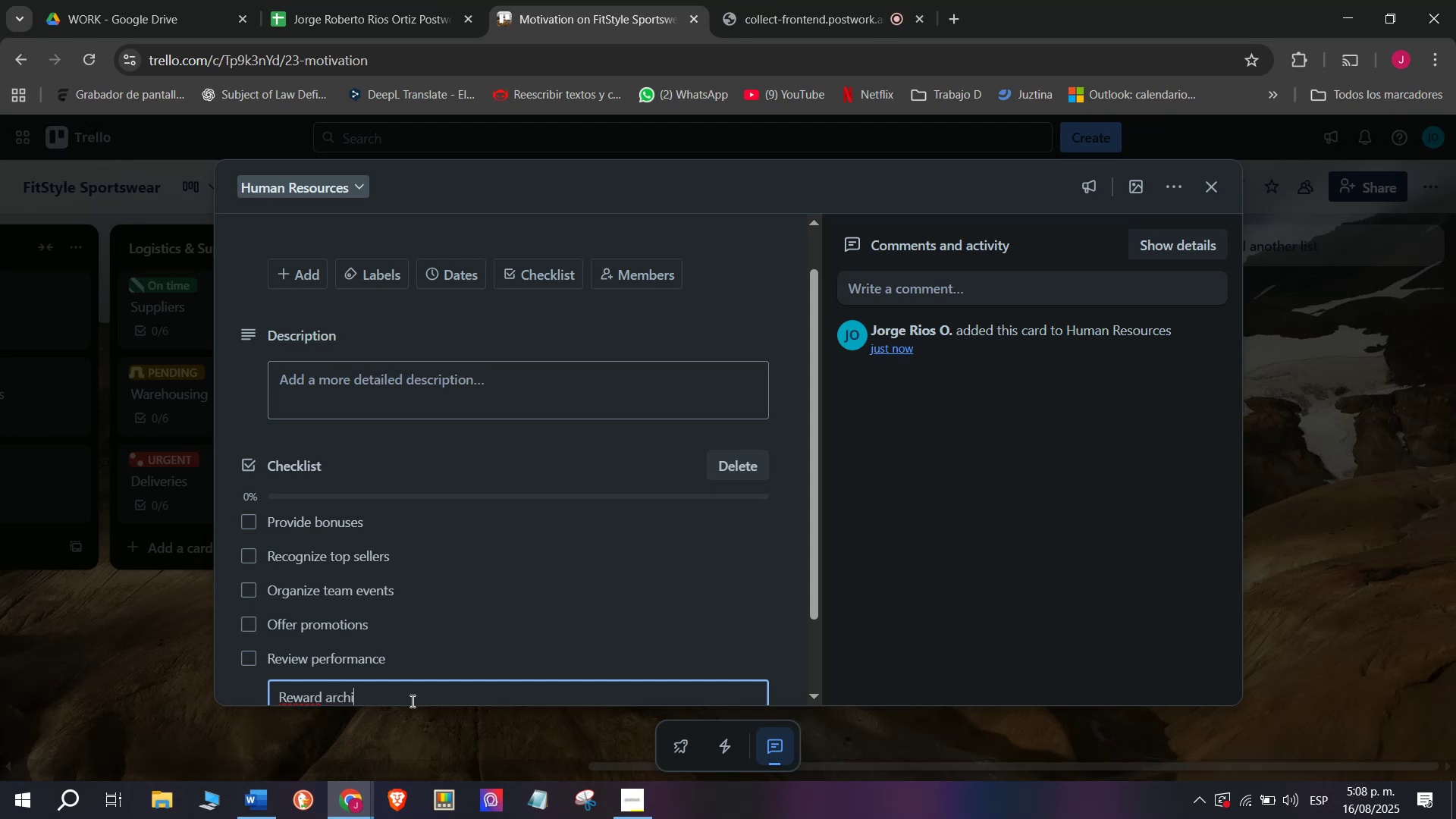 
type(evements=)
key(Backspace)
 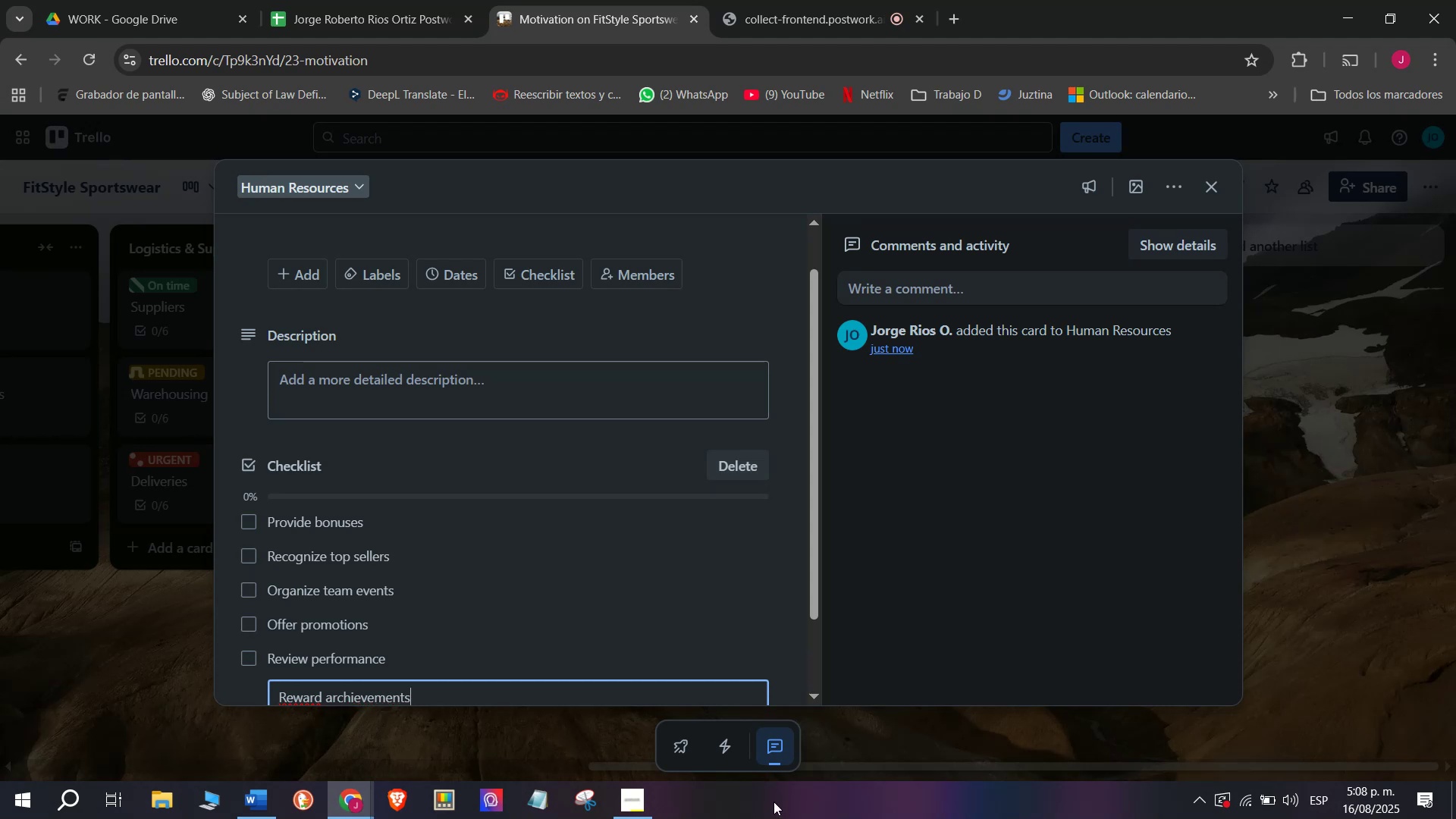 
key(Enter)
 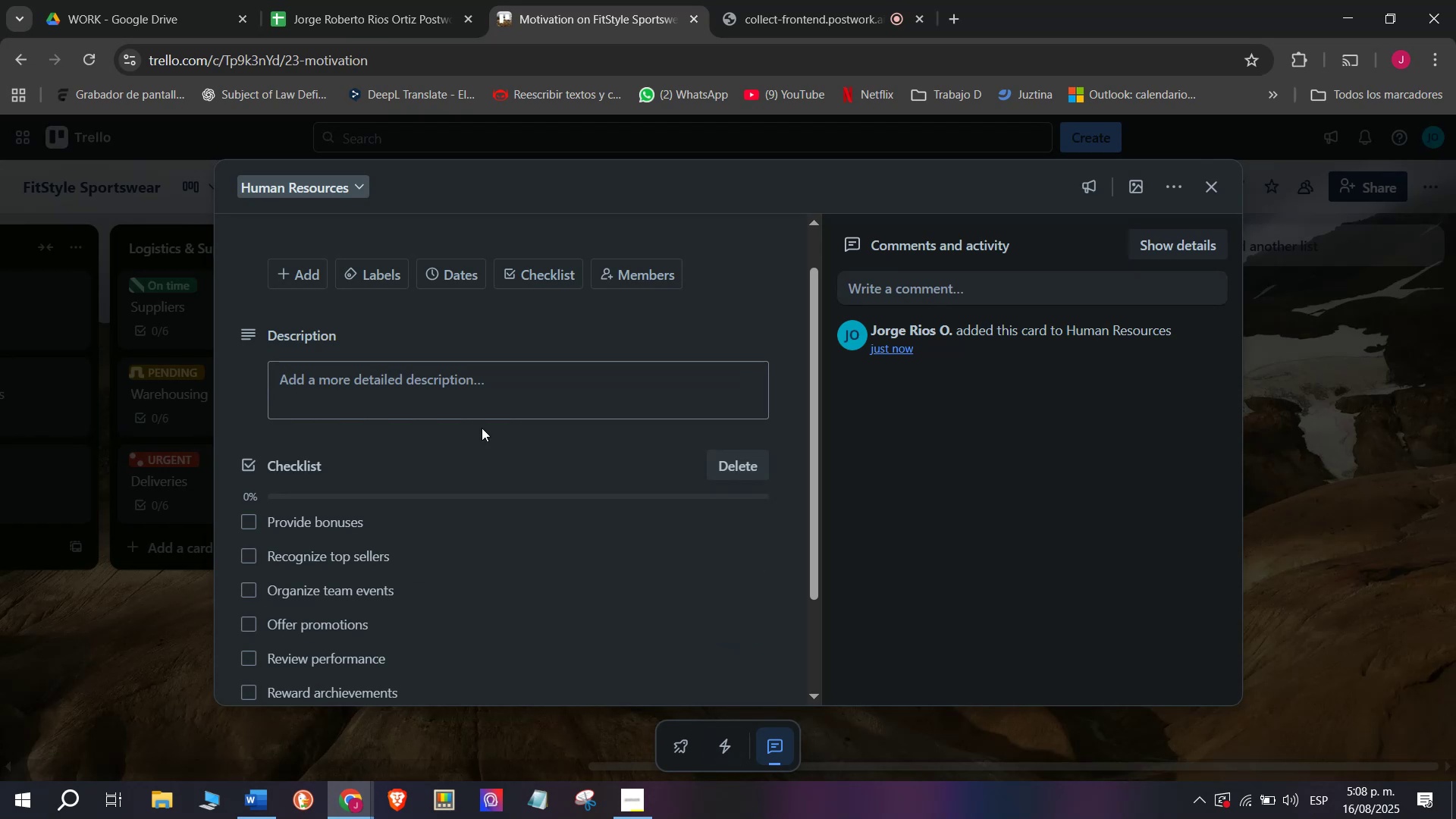 
left_click([368, 270])
 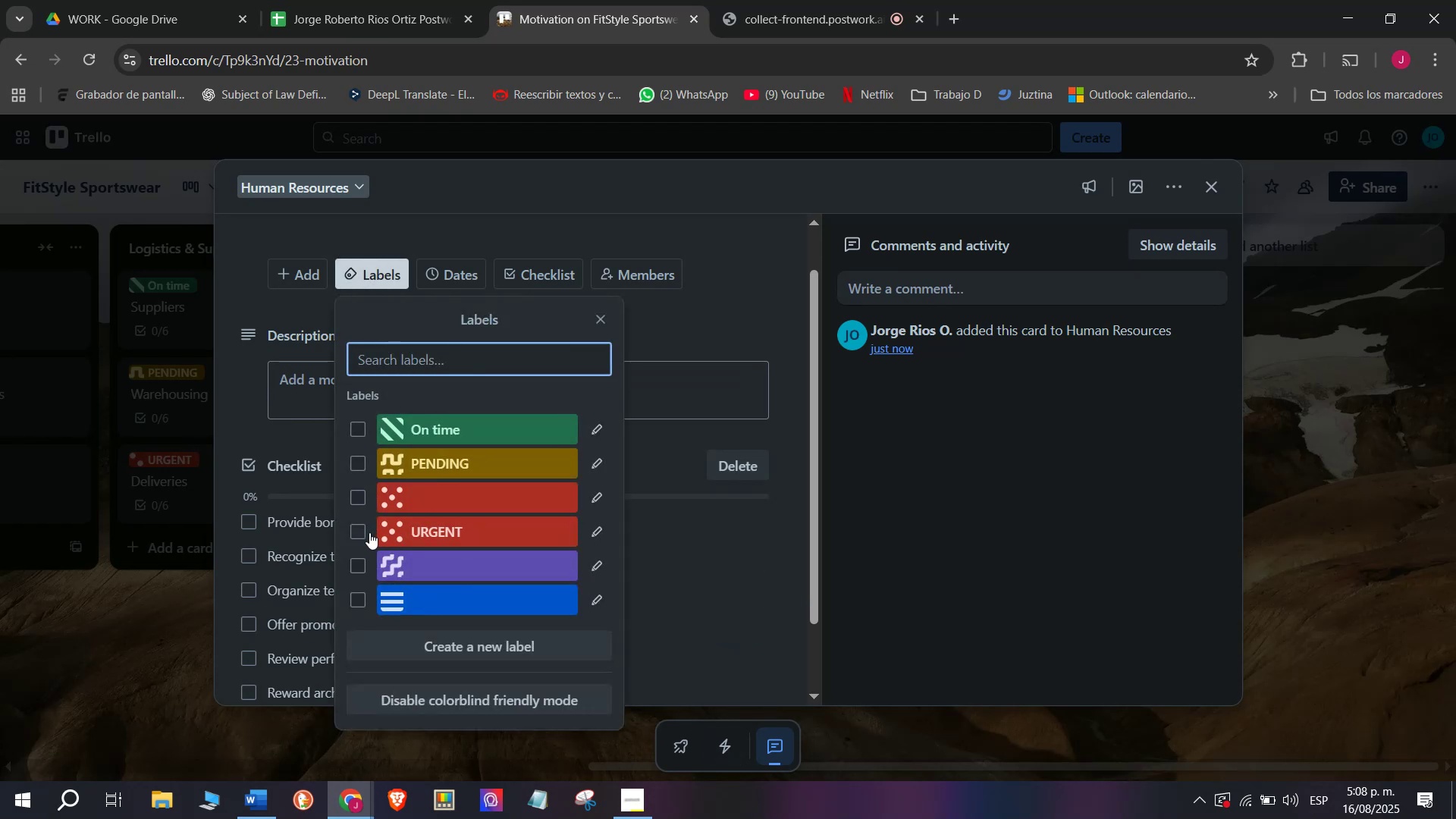 
left_click([360, 529])
 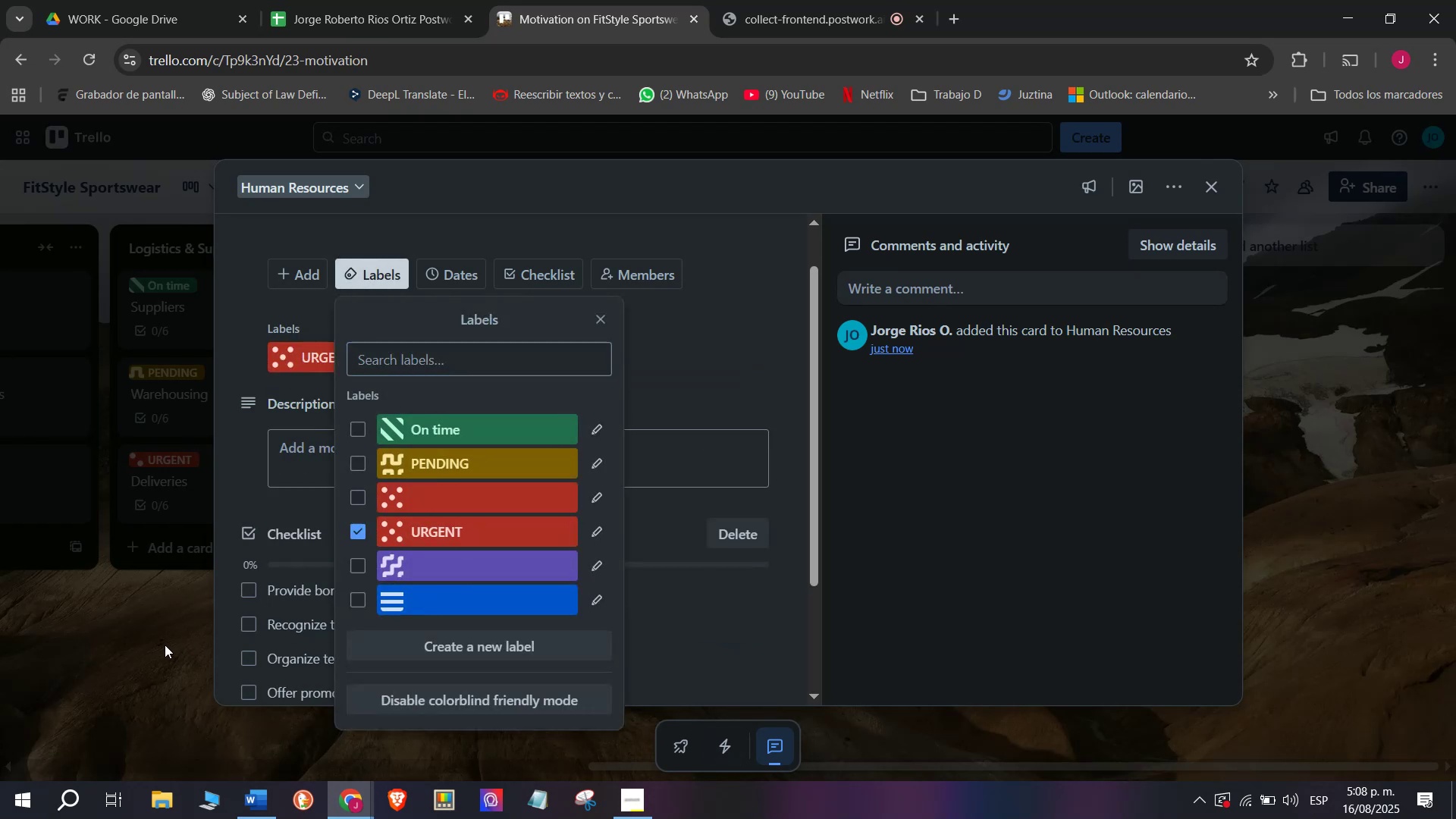 
double_click([165, 645])
 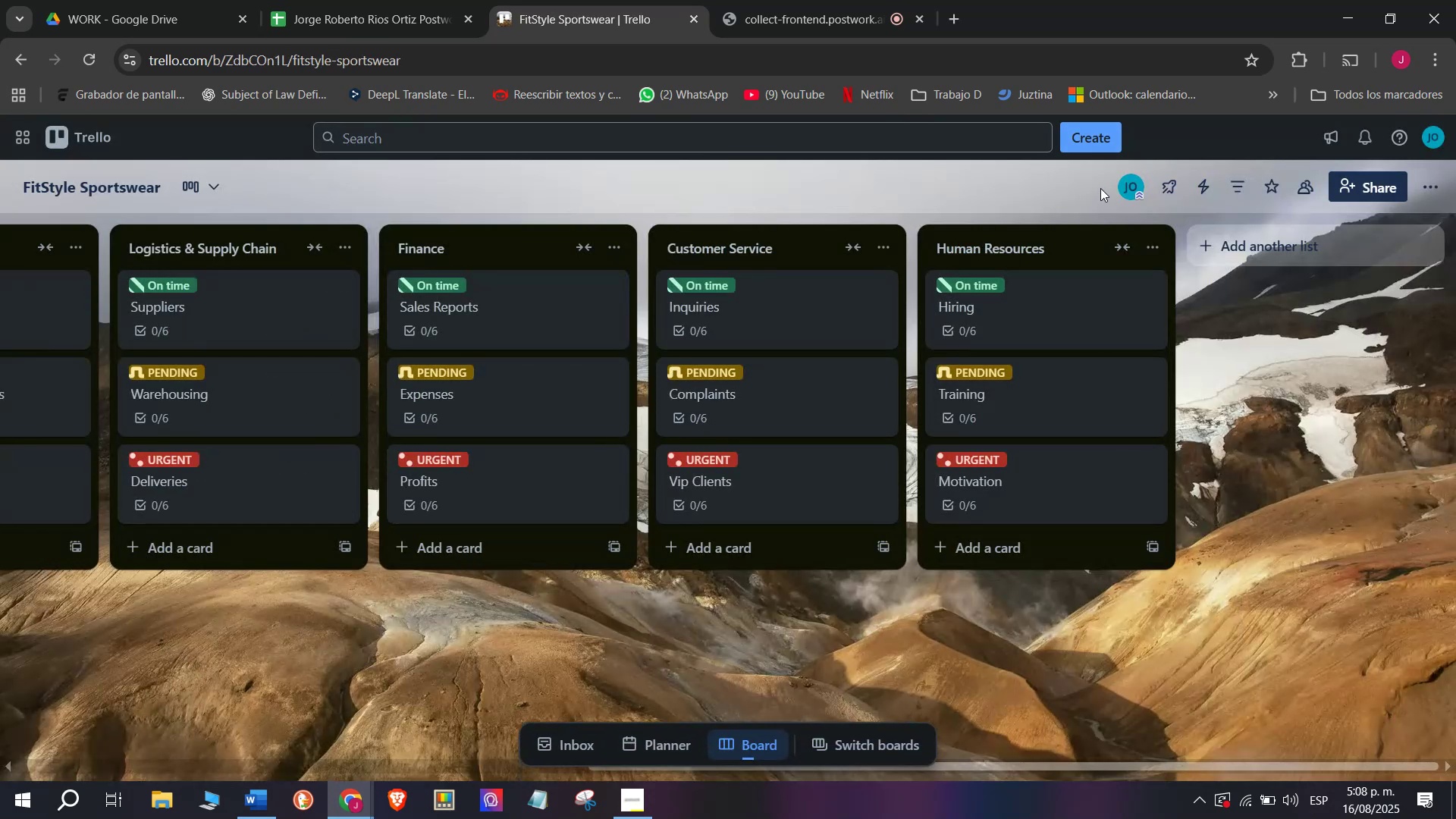 
left_click([848, 0])
 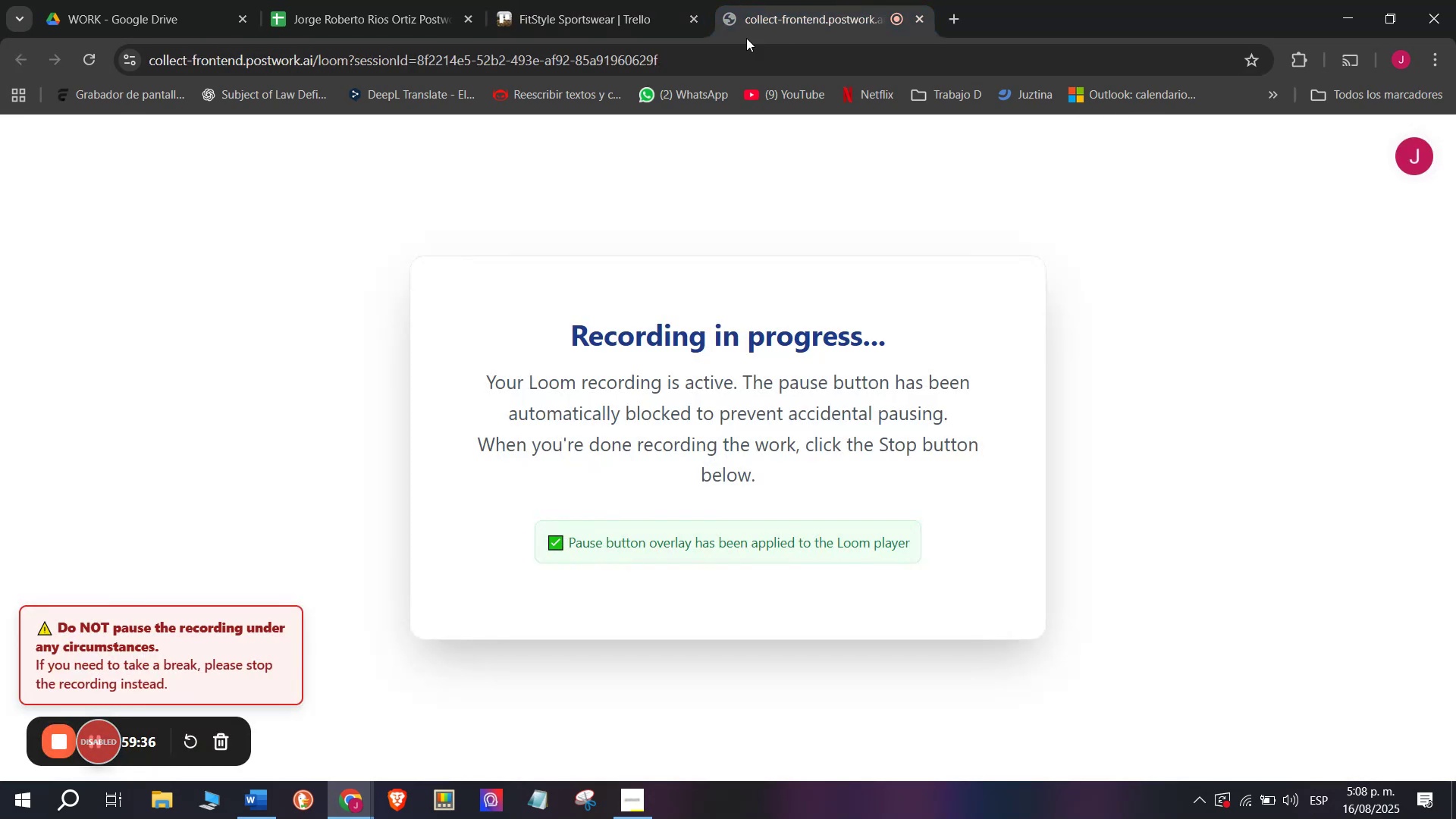 
left_click([636, 0])
 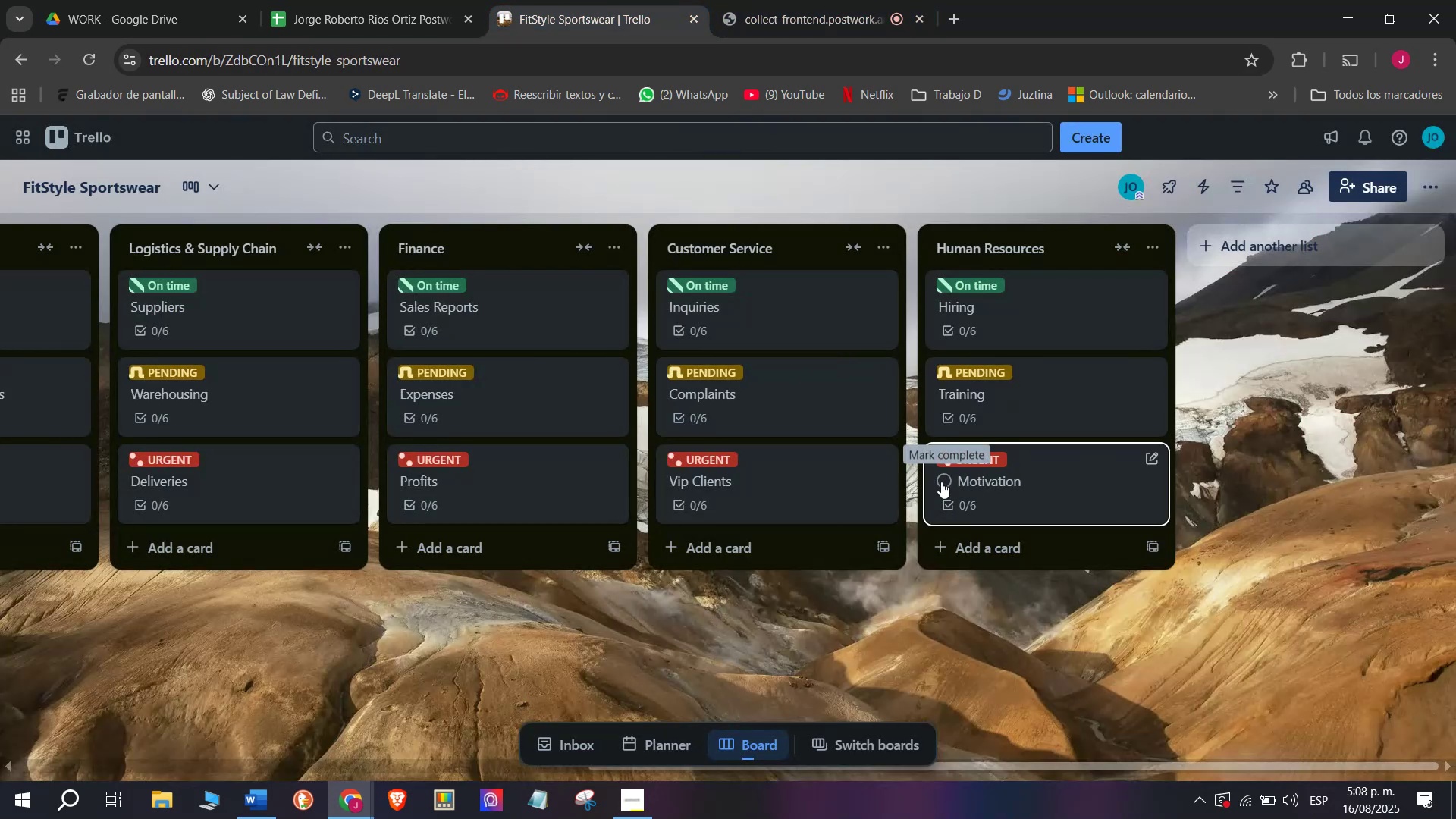 
left_click([942, 482])
 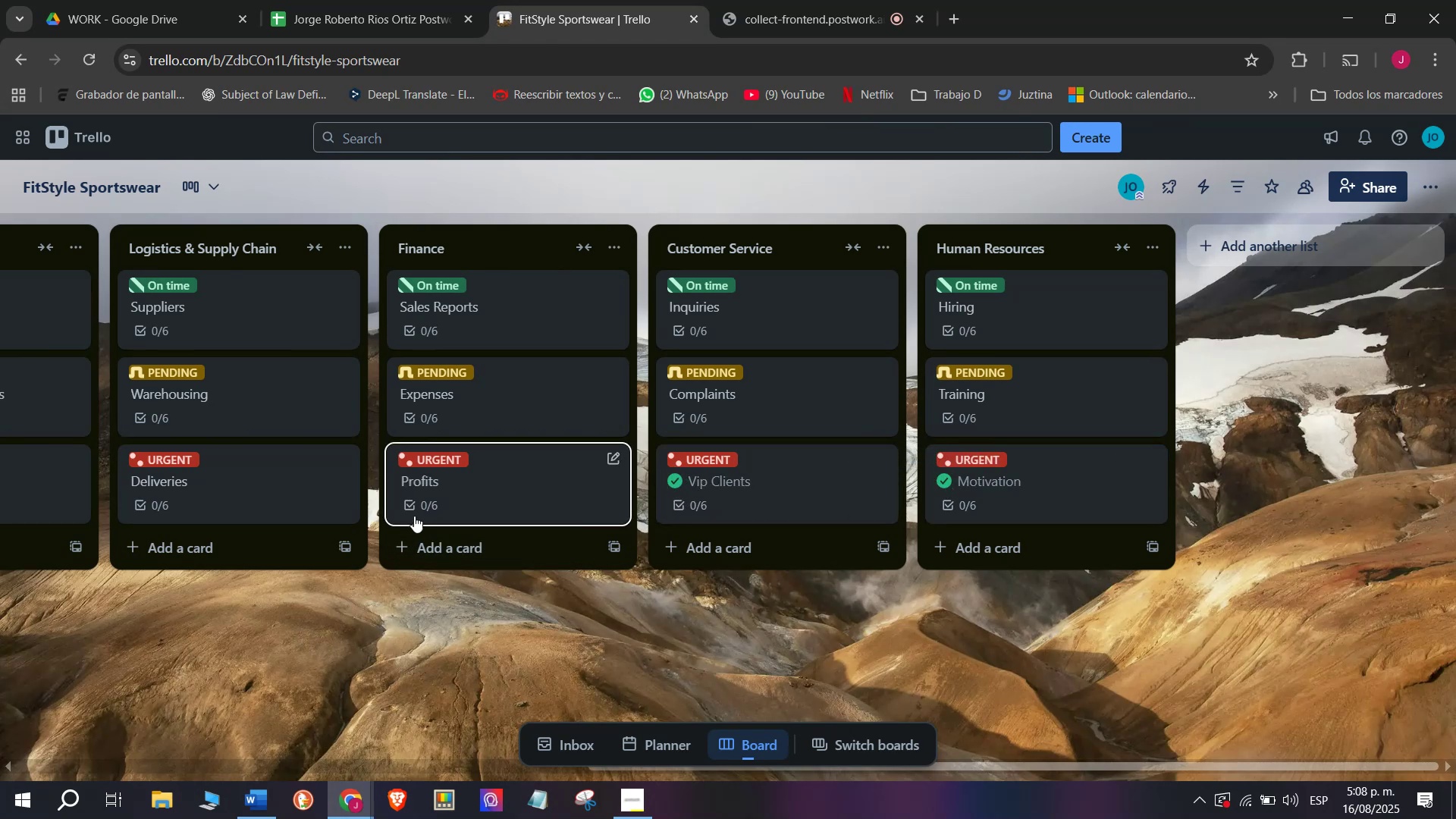 
left_click([406, 476])
 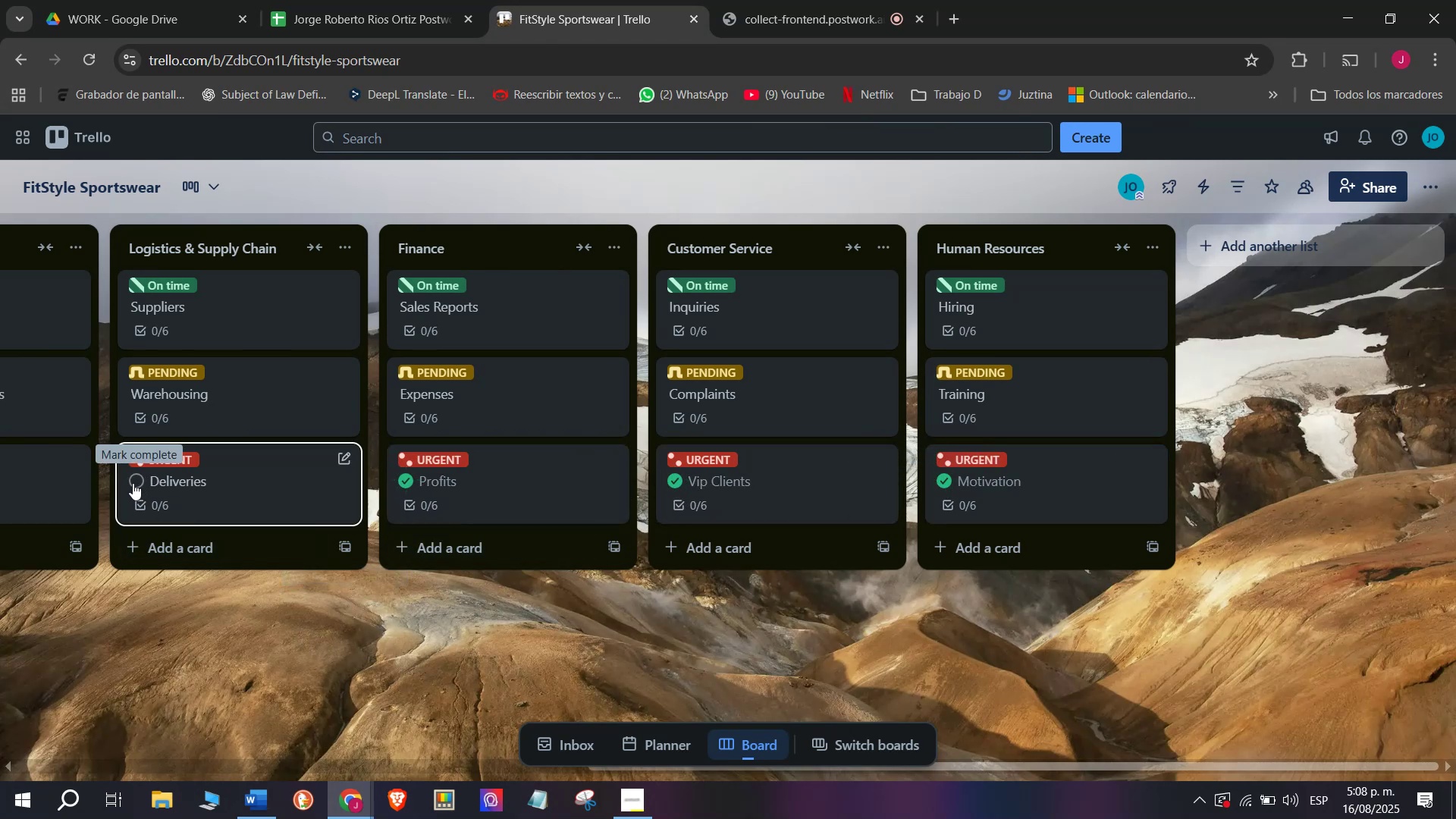 
left_click([136, 483])
 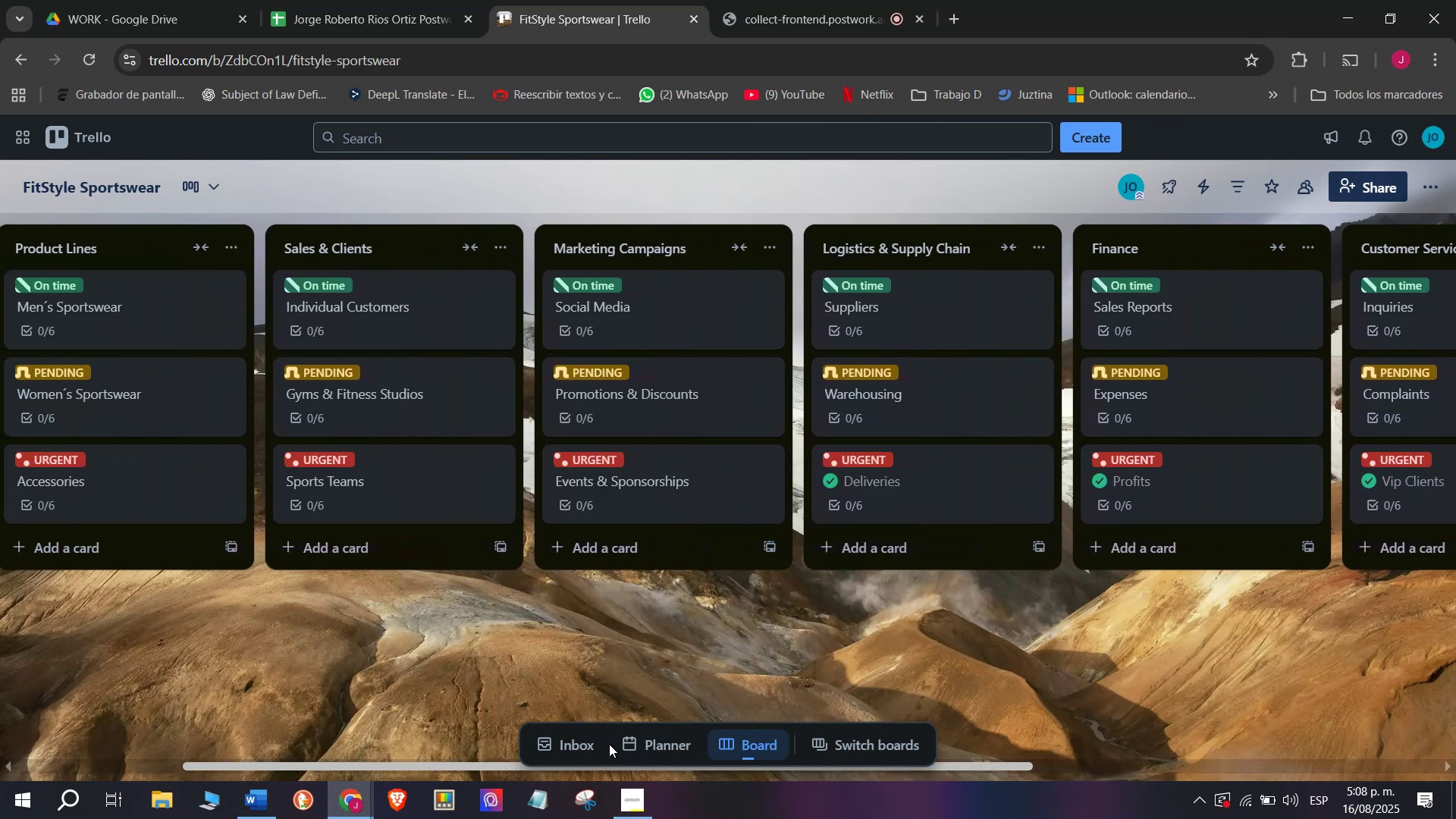 